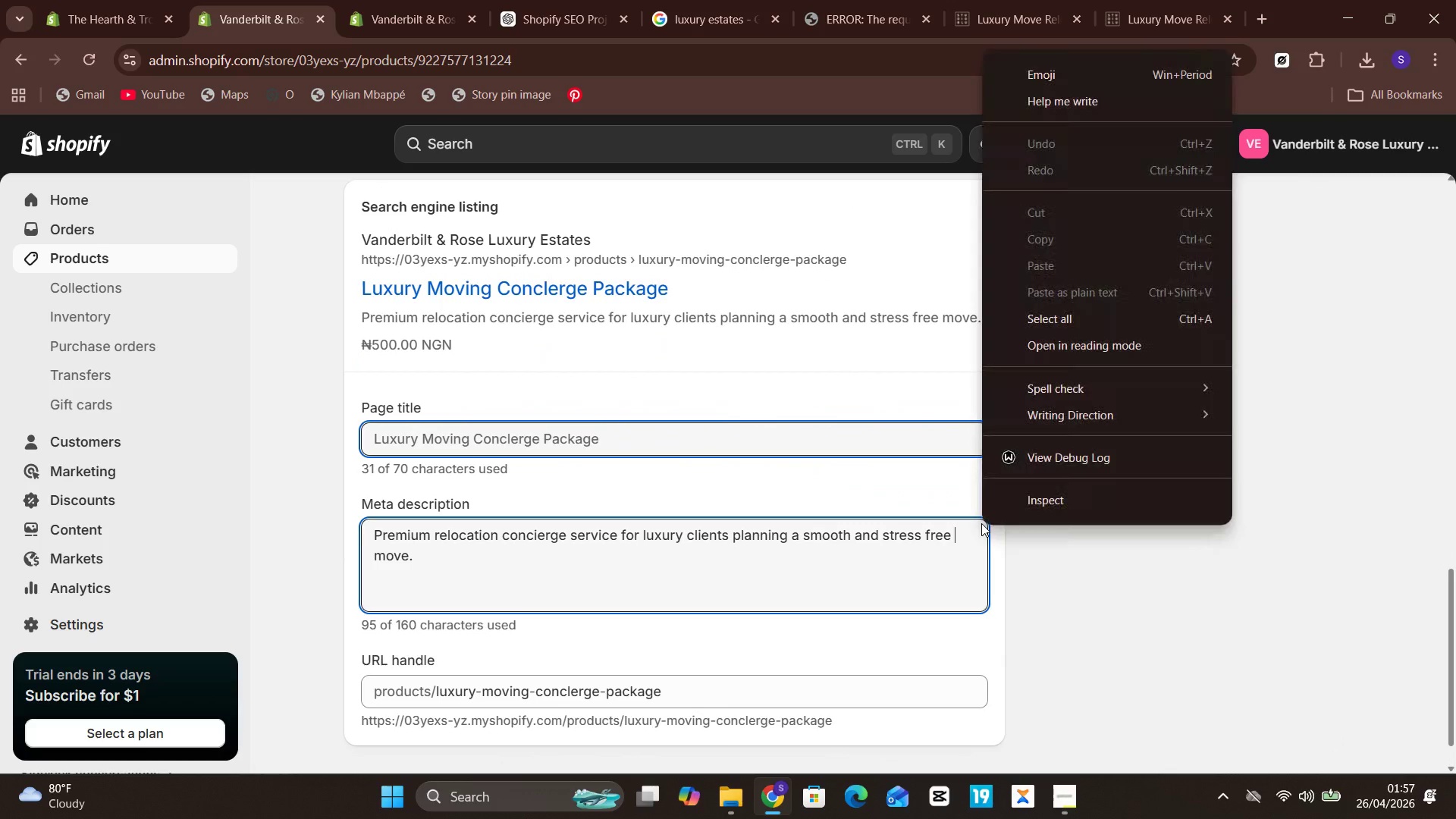 
scroll: coordinate [981, 523], scroll_direction: down, amount: 1.0
 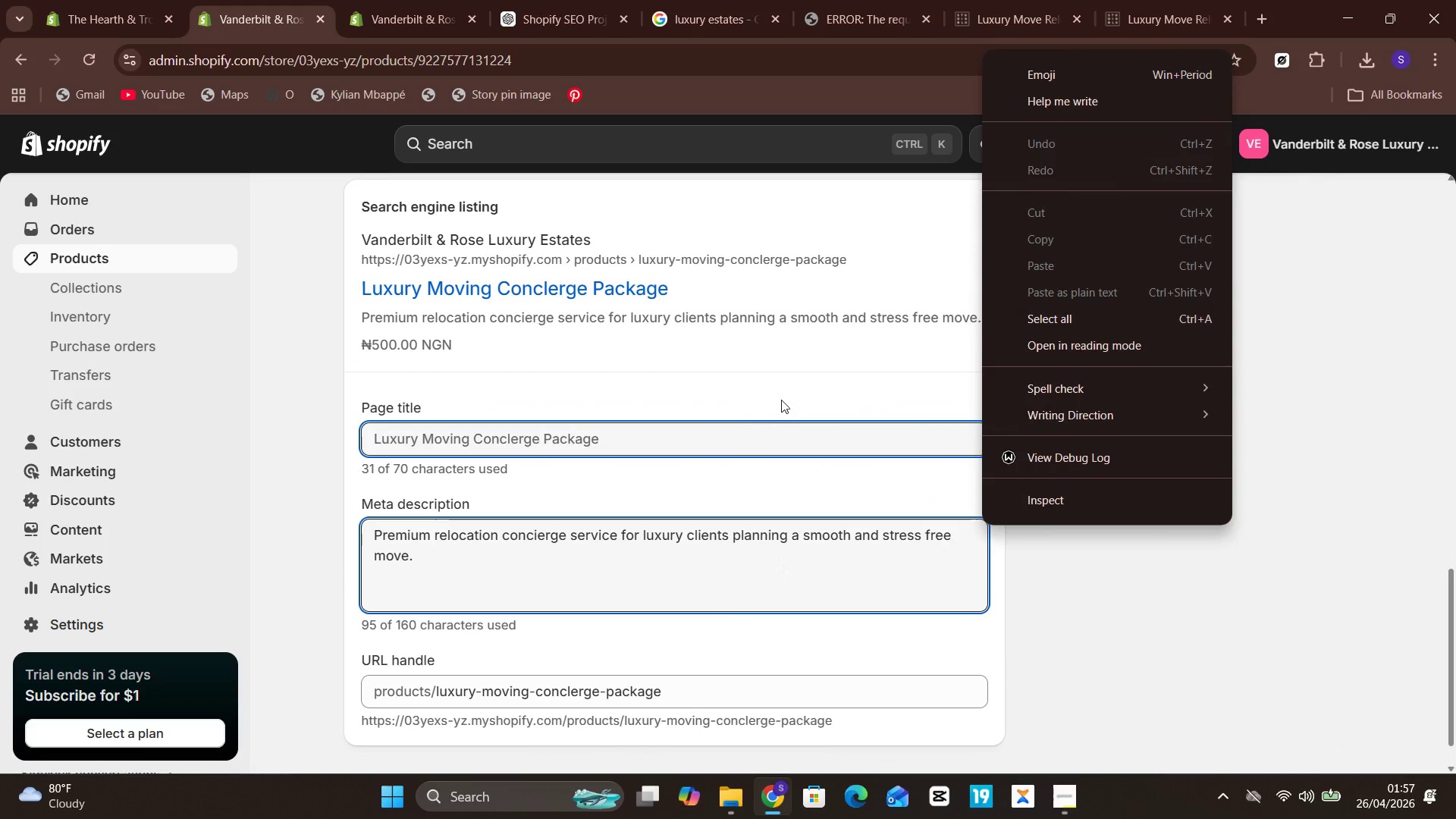 
left_click([785, 386])
 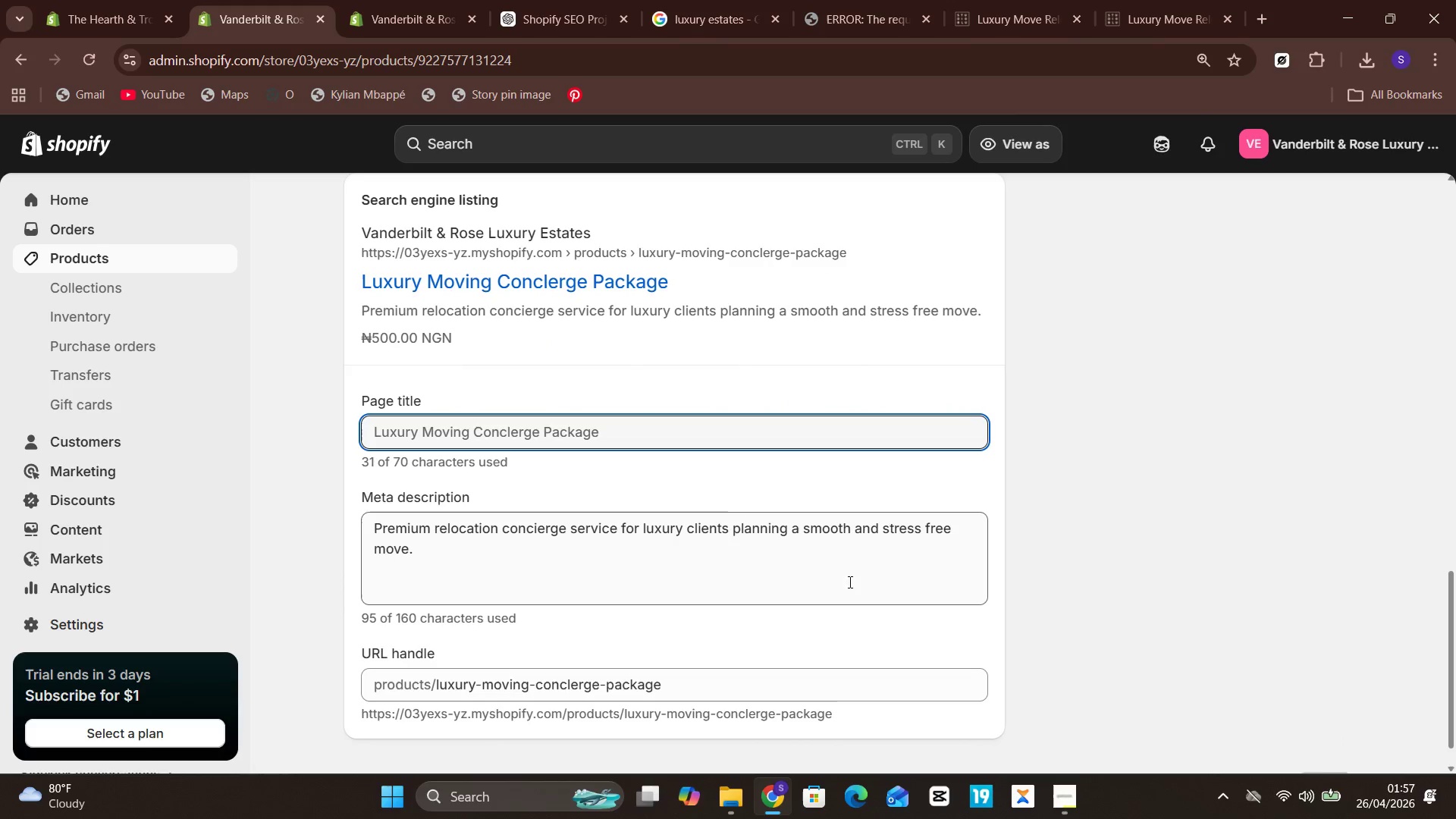 
left_click([730, 444])
 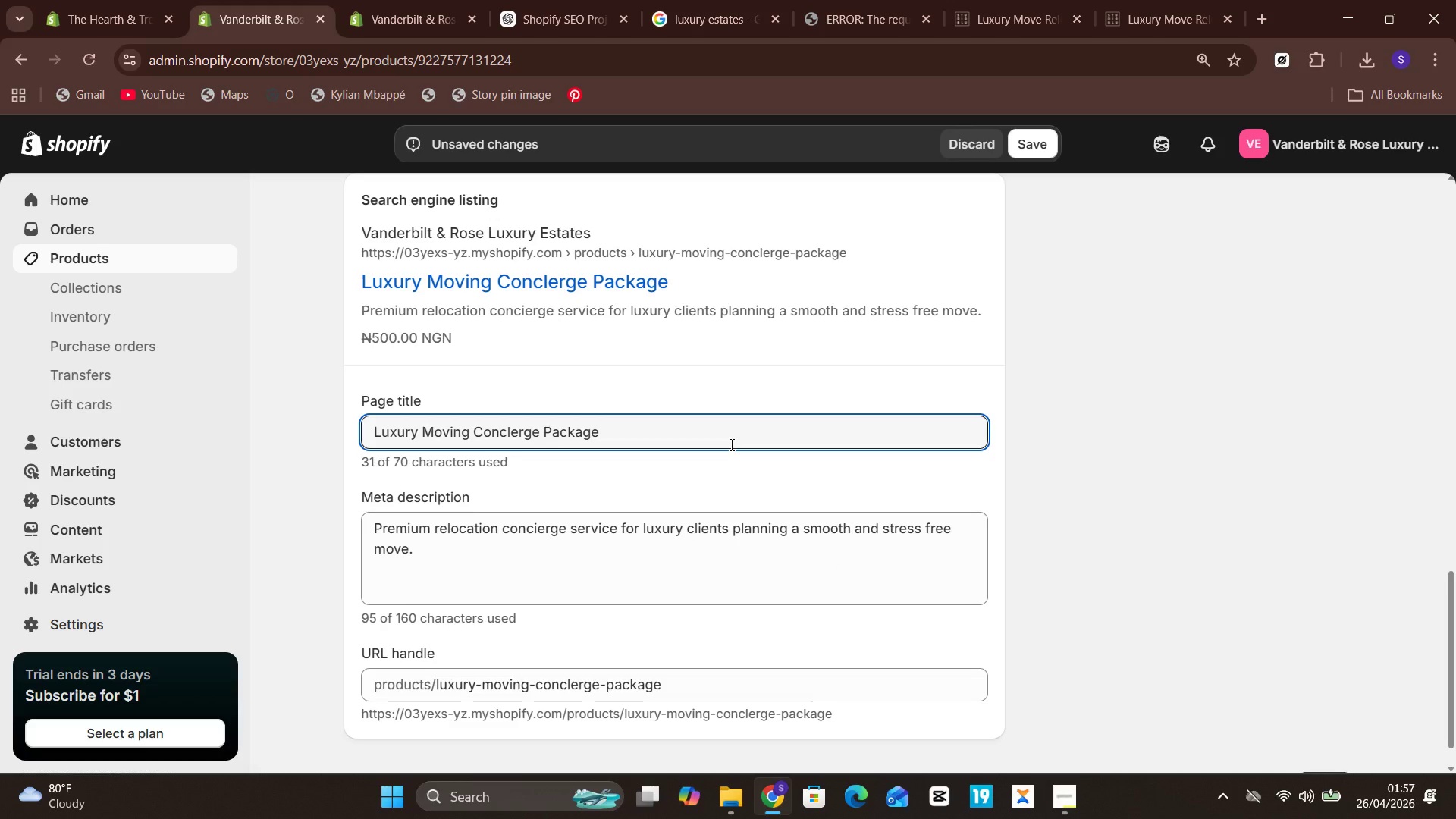 
key(Meta+PrintScreen)
 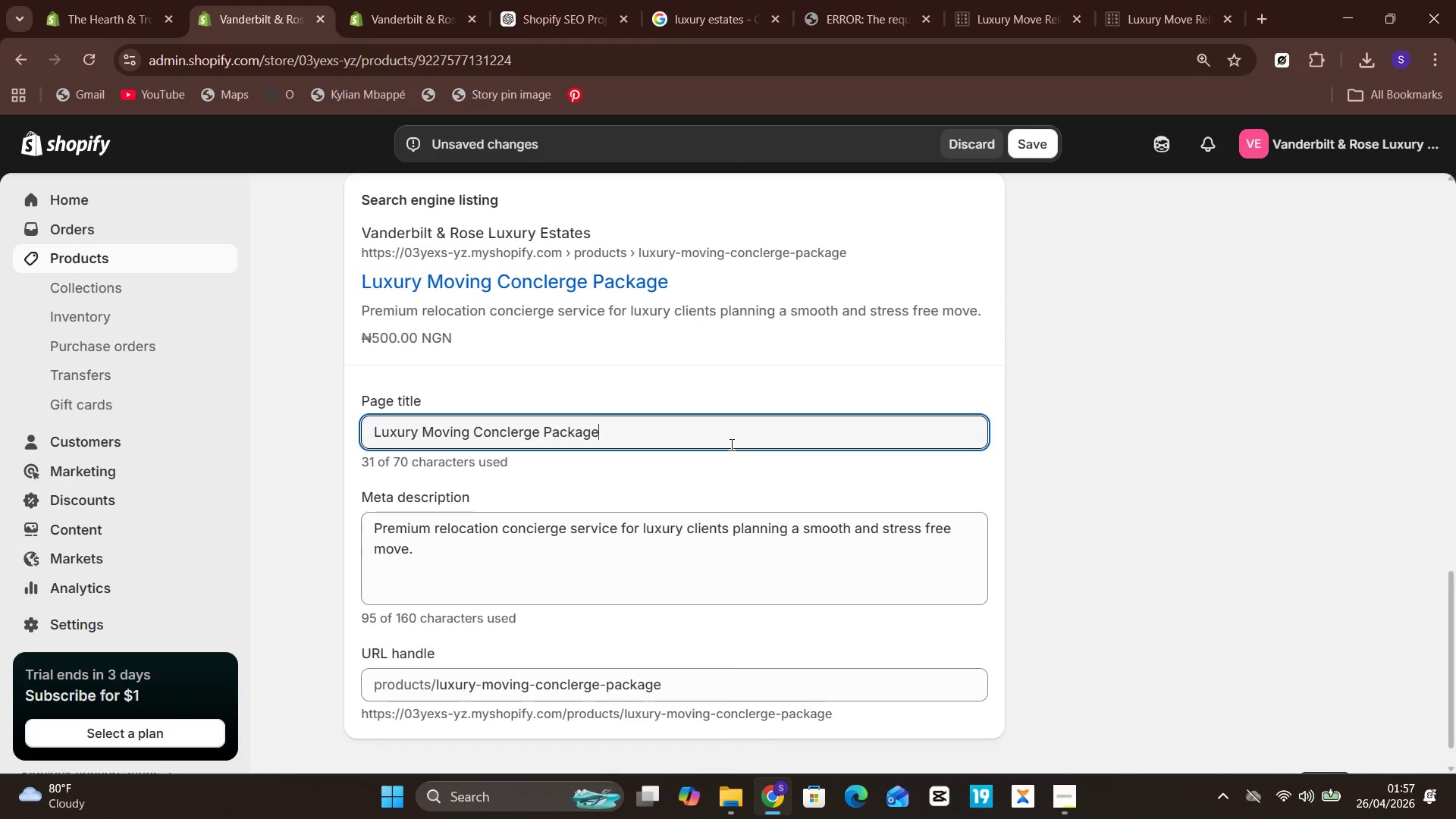 
key(Control+A)
 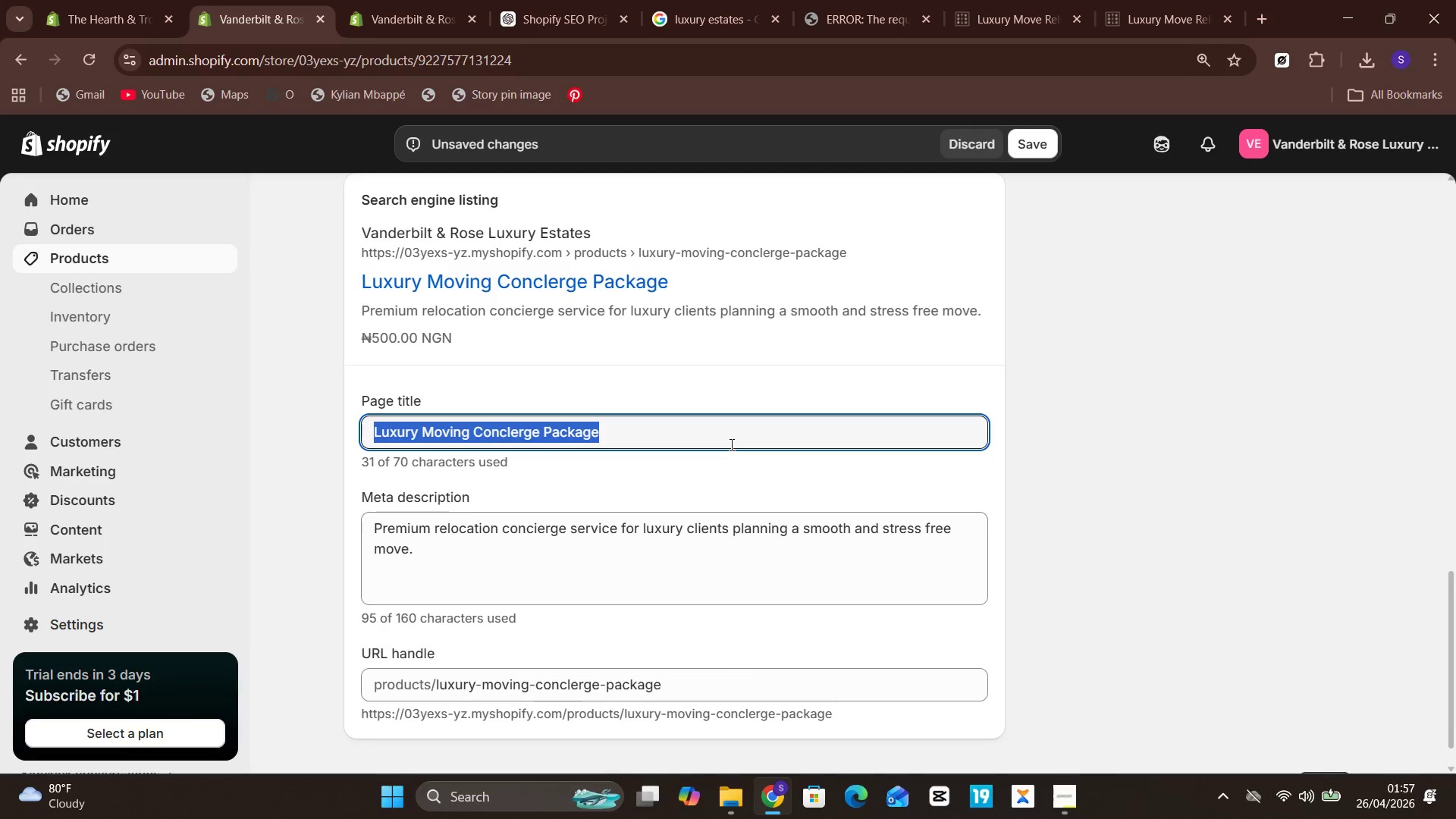 
hold_key(key=C, duration=0.31)
 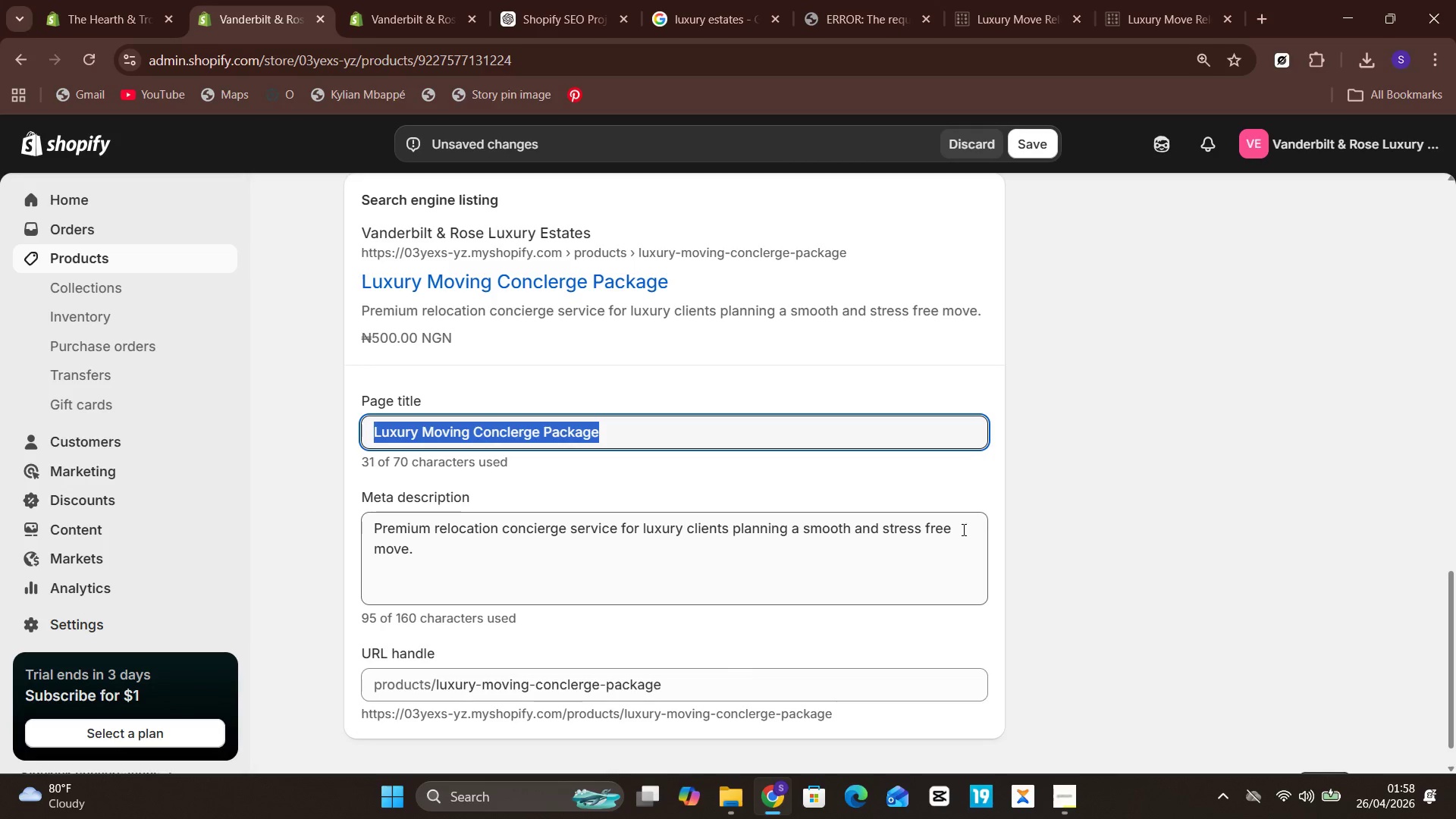 
left_click([962, 529])
 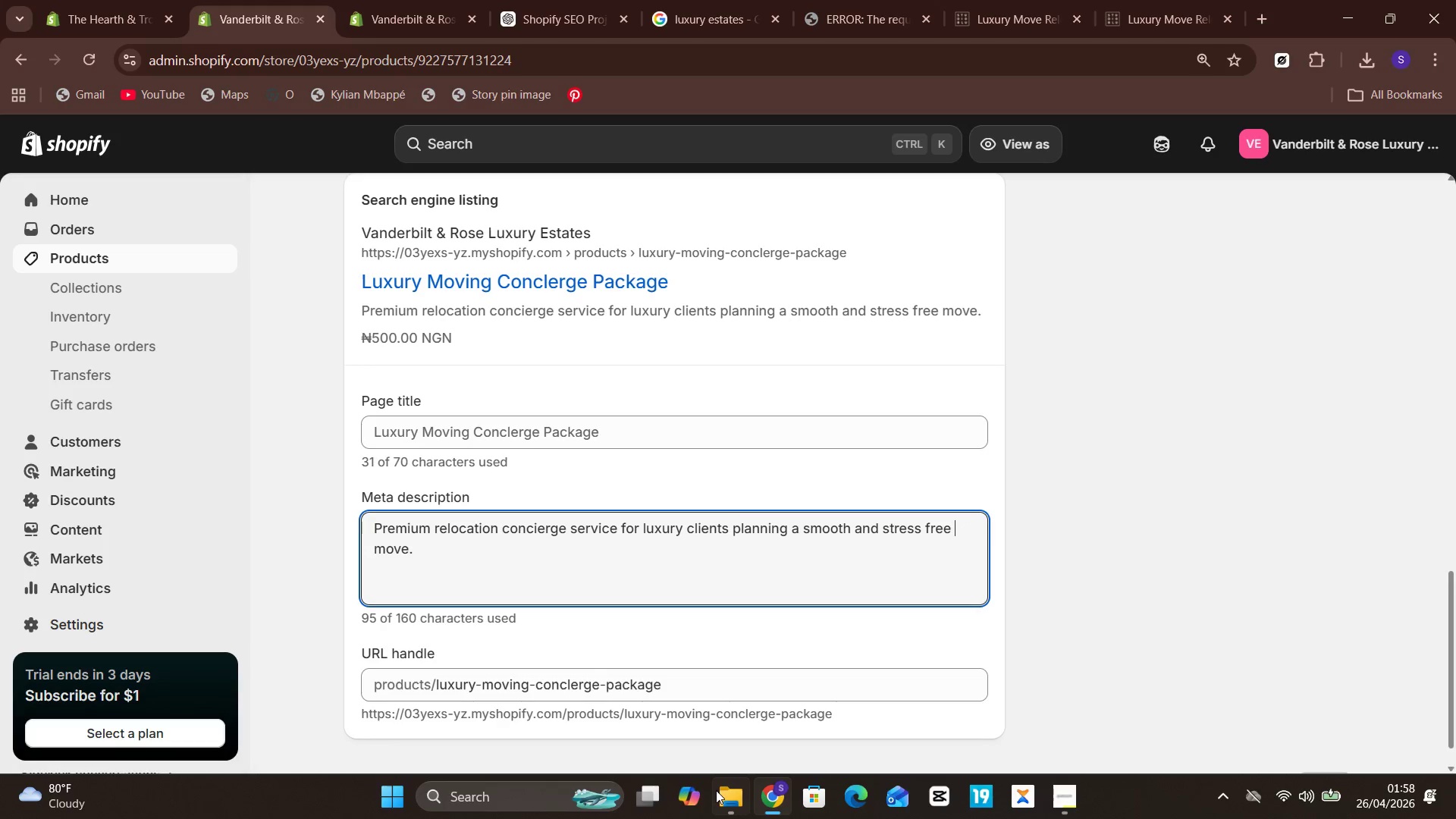 
left_click([721, 799])
 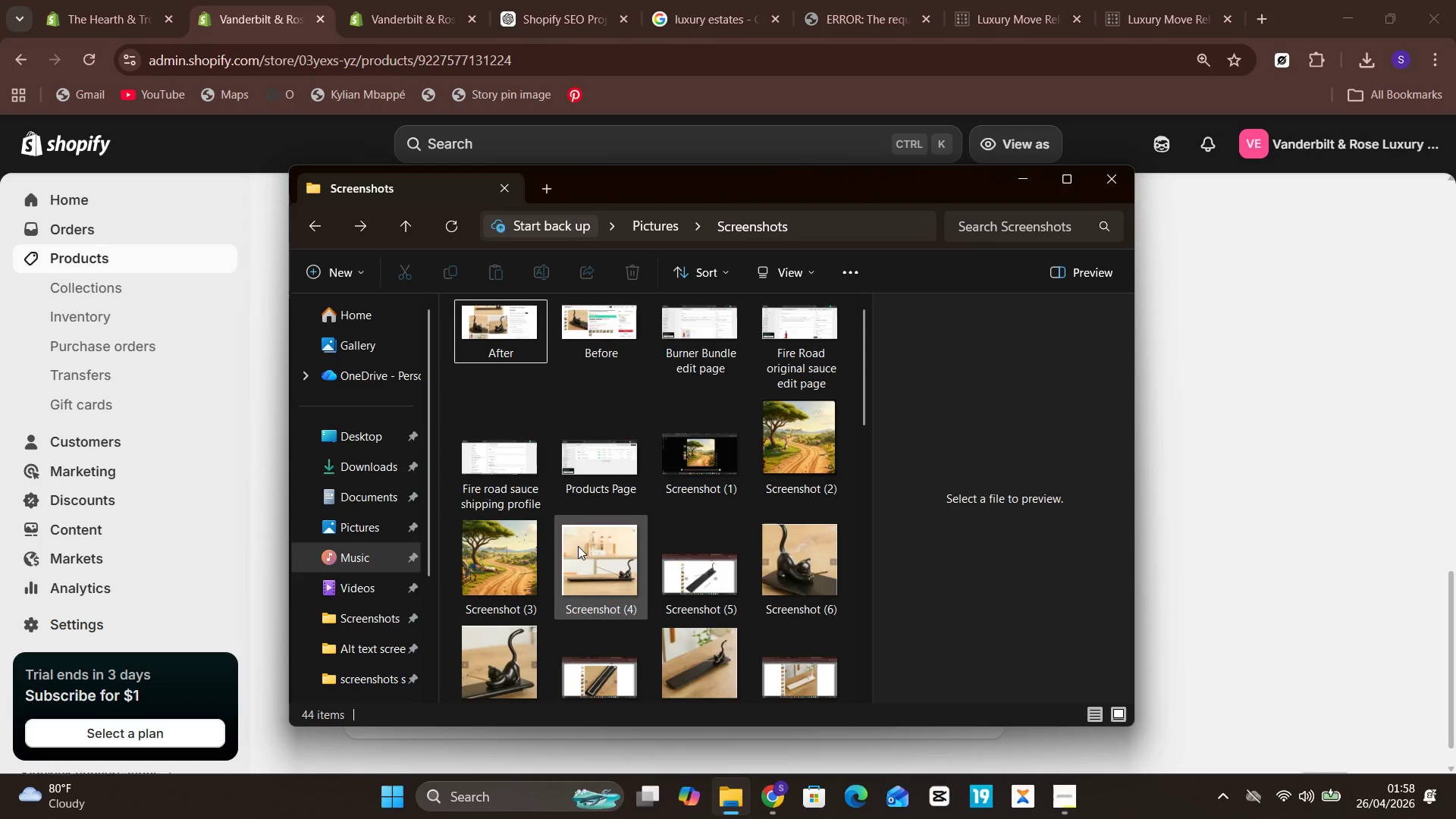 
mouse_move([517, 458])
 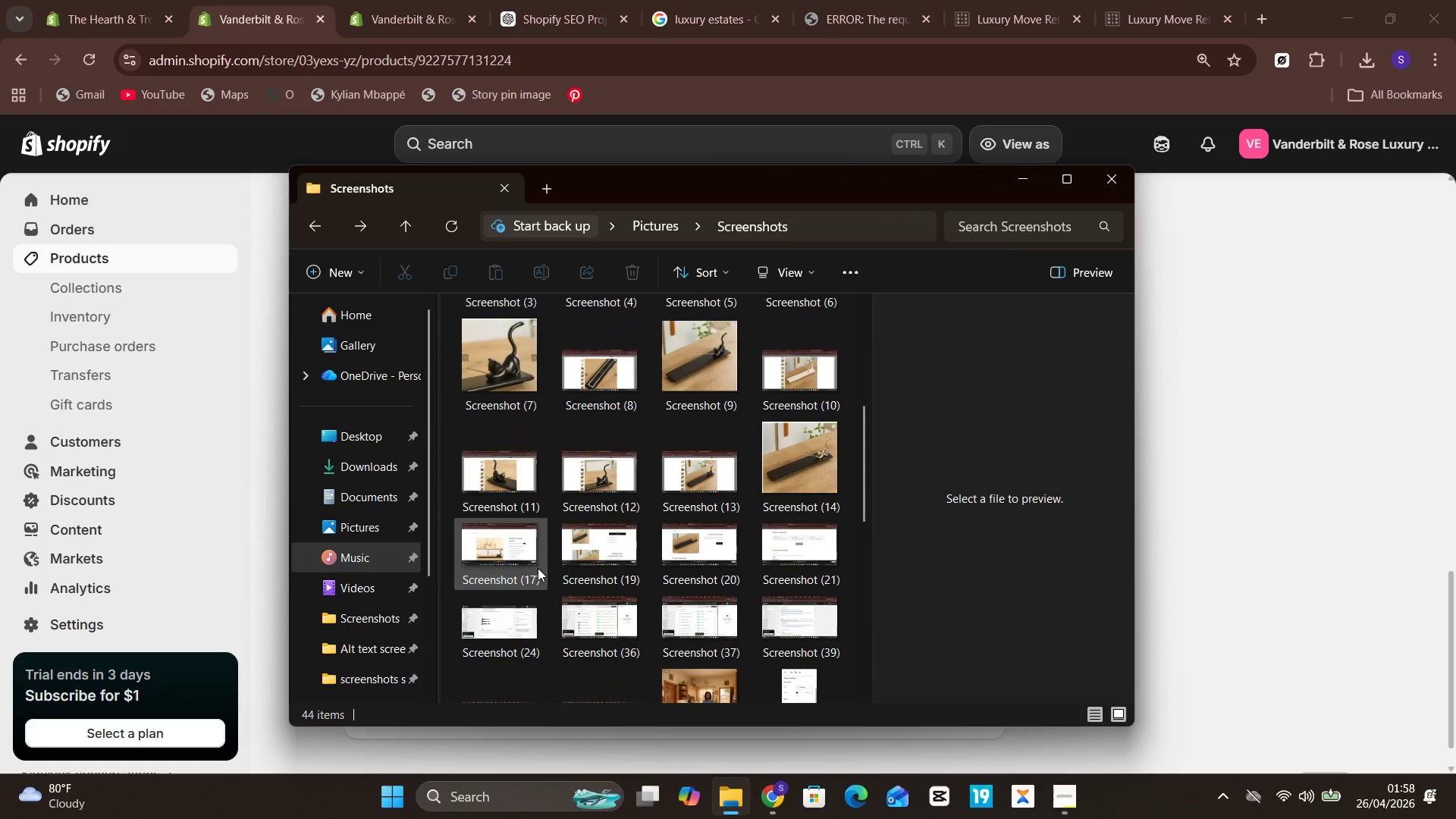 
mouse_move([539, 596])
 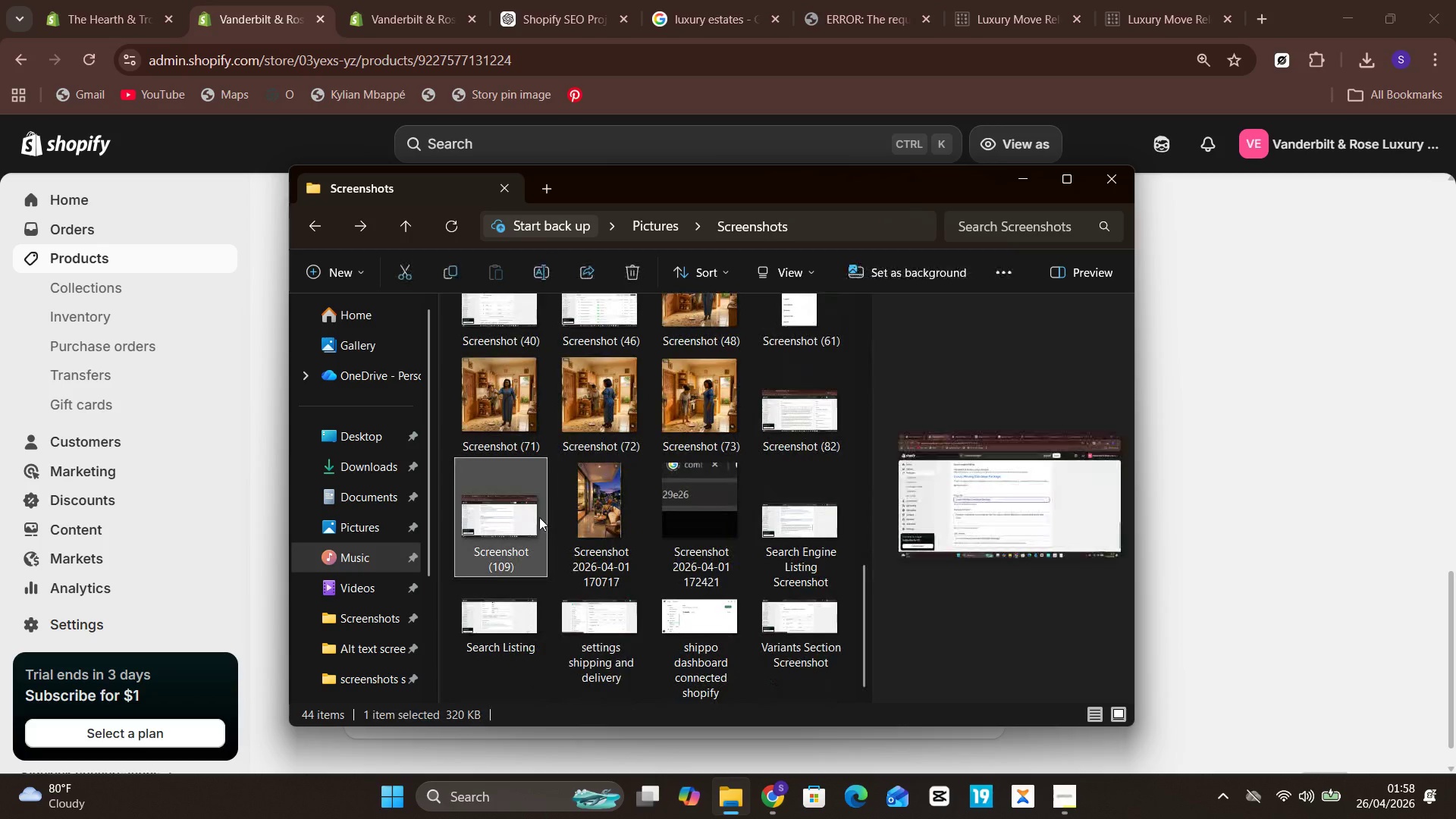 
double_click([539, 517])
 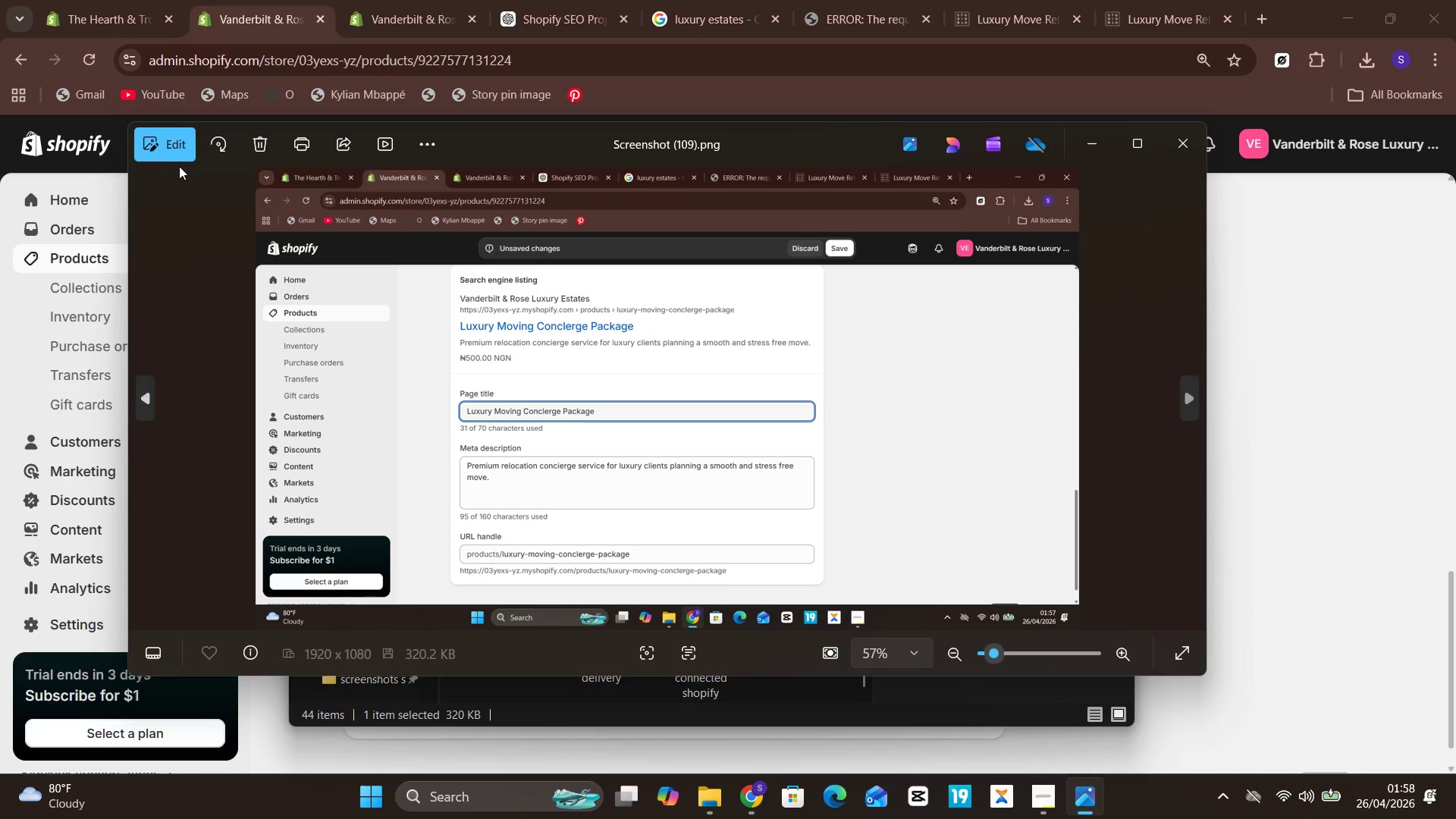 
left_click([158, 140])
 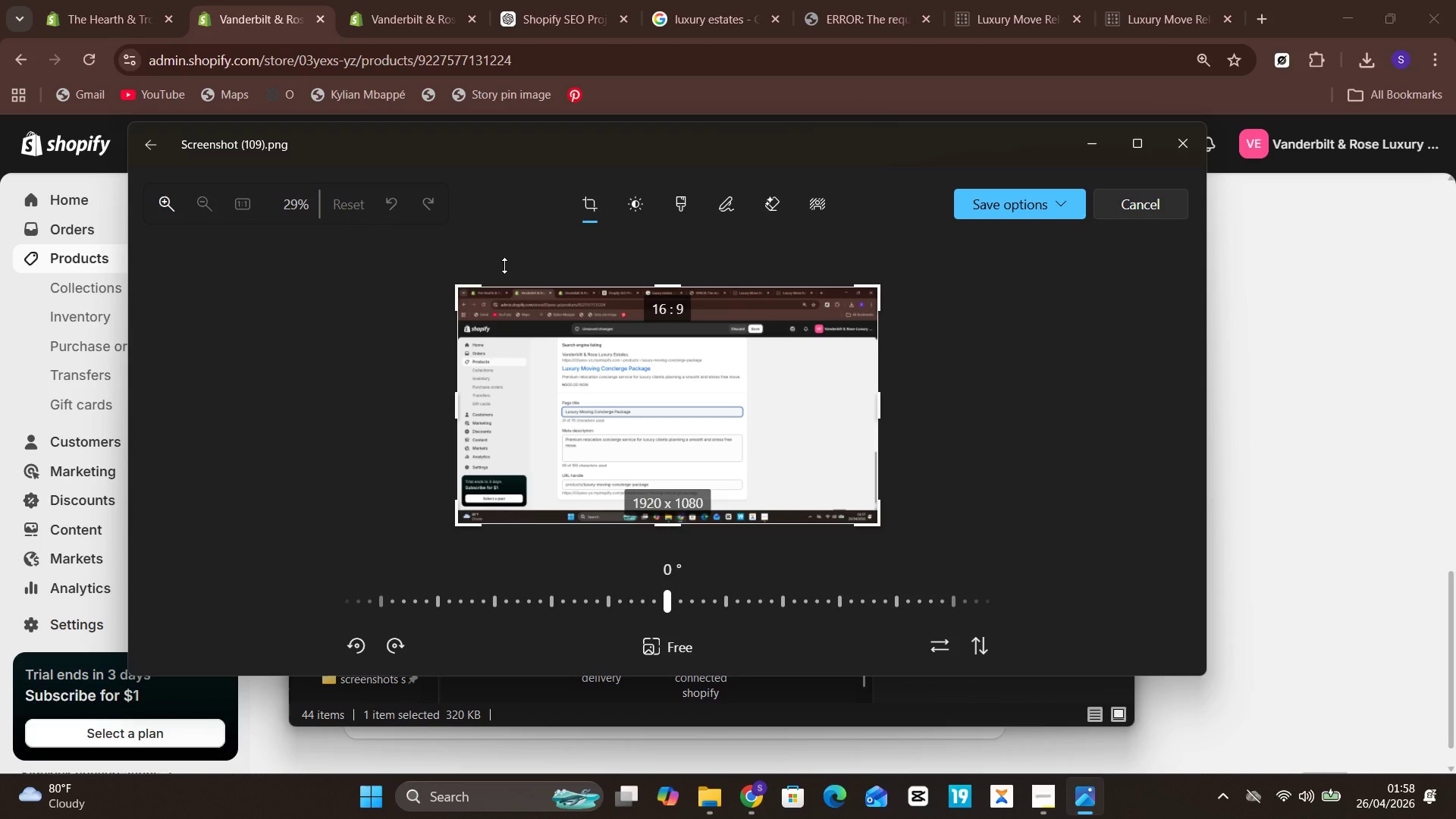 
left_click_drag(start_coordinate=[505, 273], to_coordinate=[517, 304])
 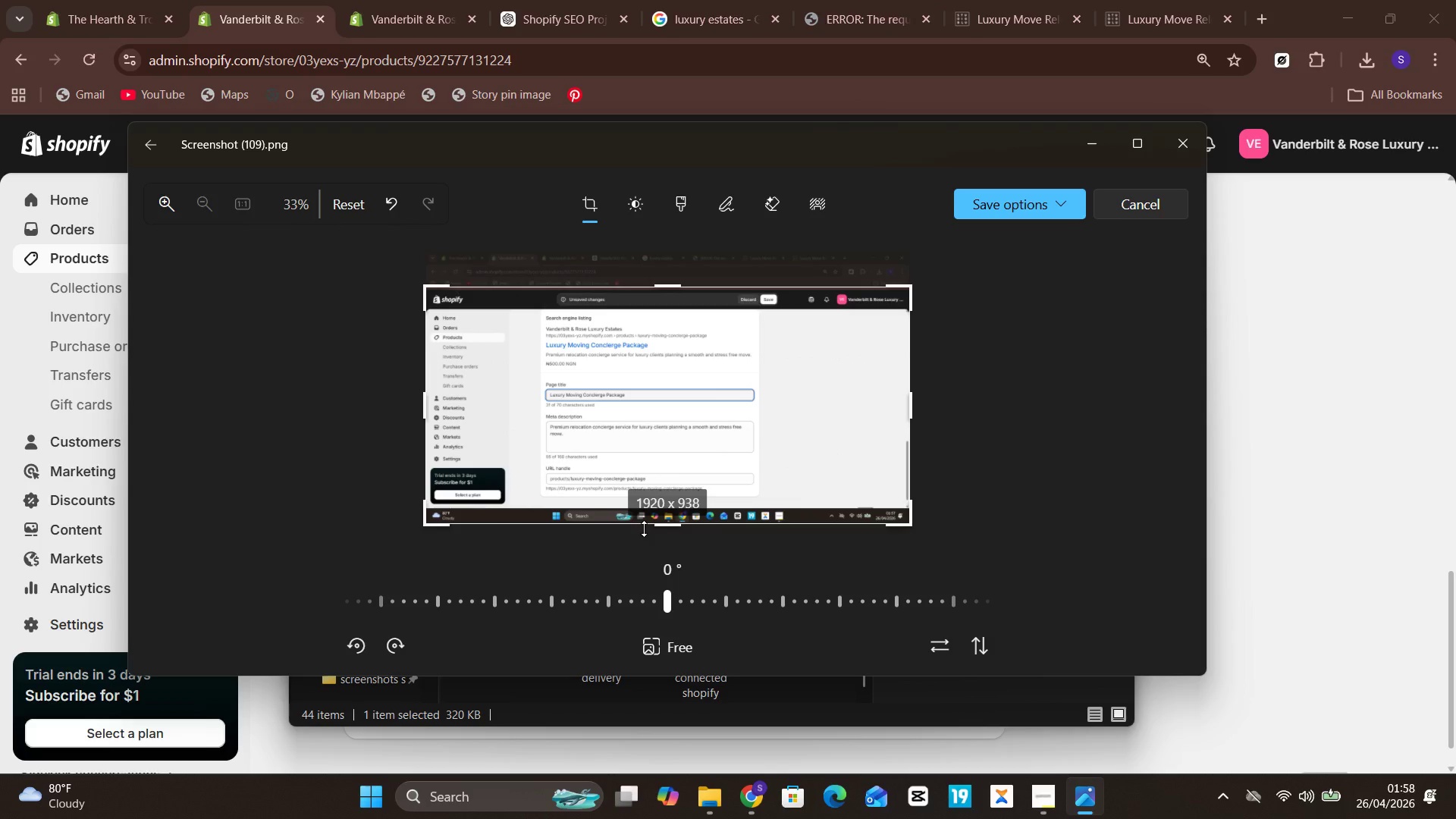 
left_click_drag(start_coordinate=[644, 529], to_coordinate=[659, 516])
 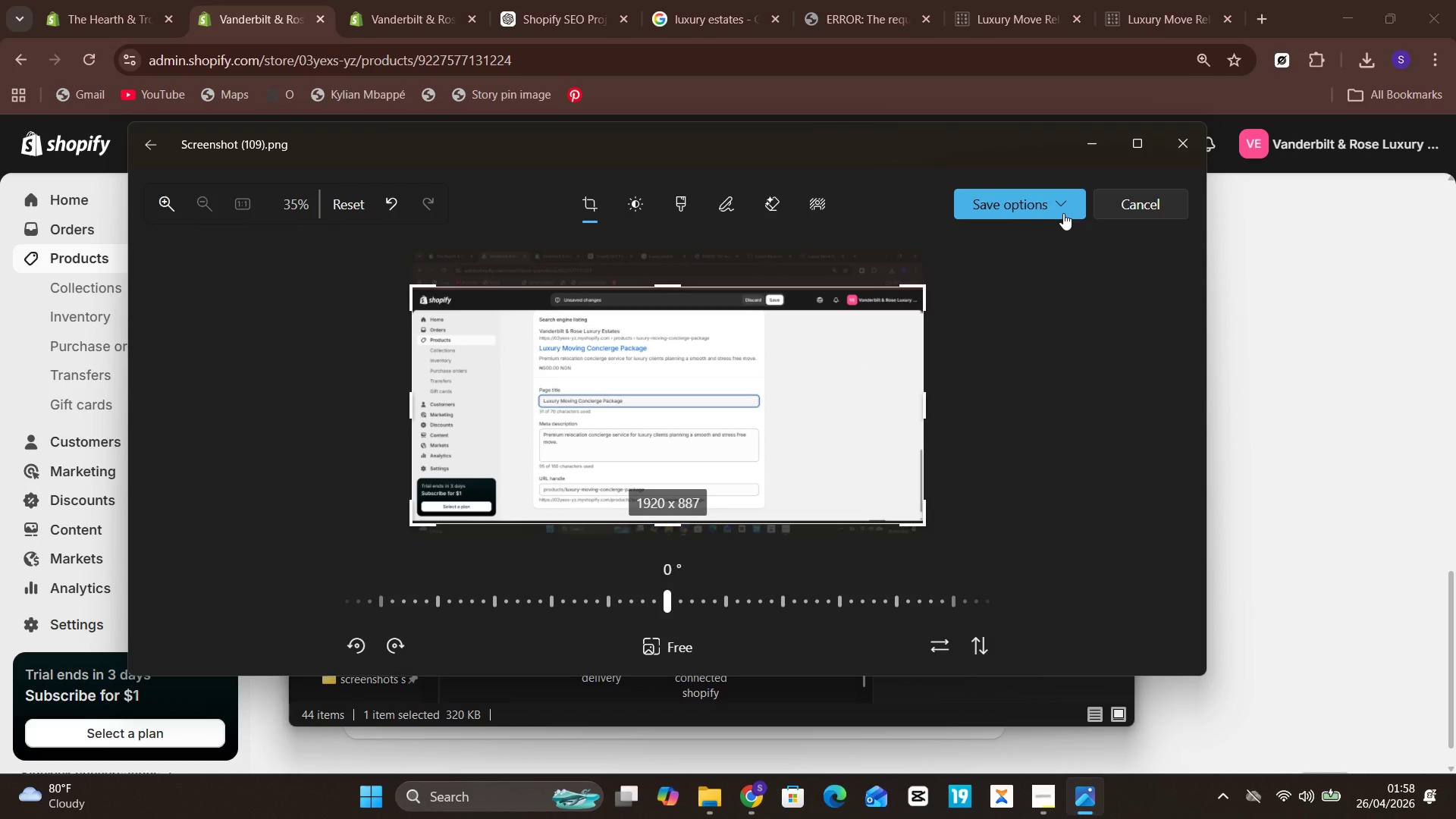 
left_click([1063, 213])
 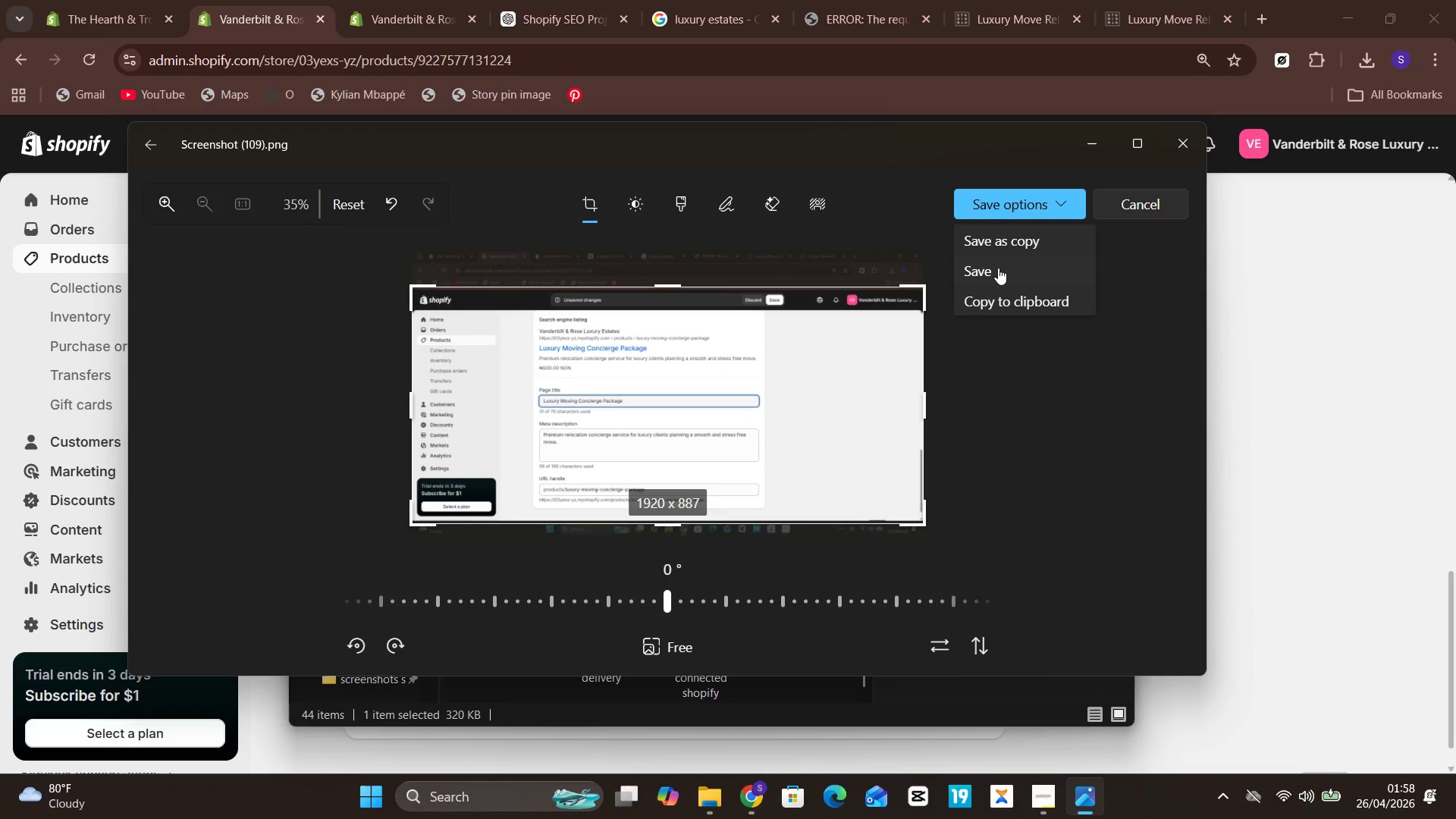 
left_click([996, 268])
 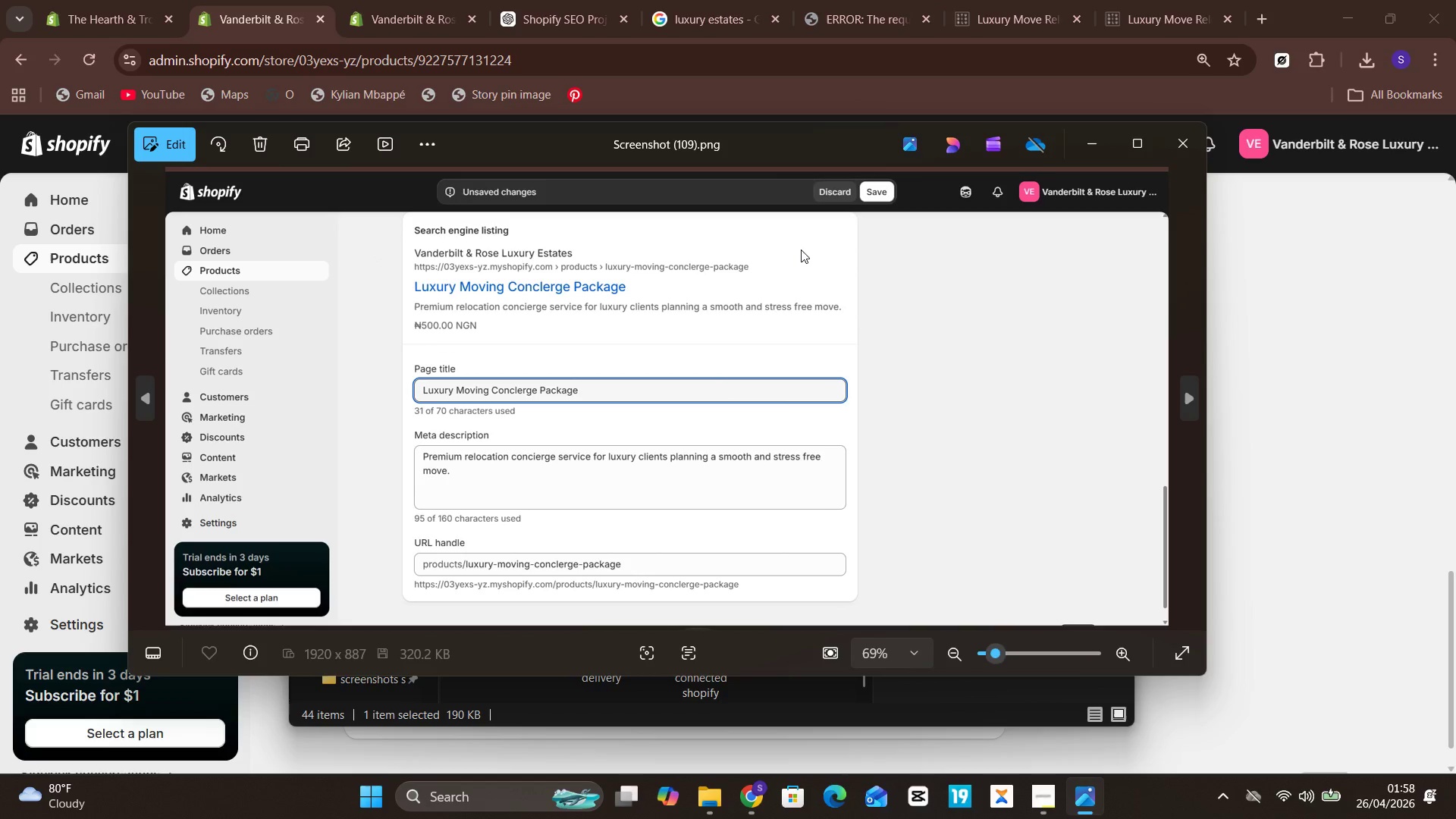 
left_click([1166, 134])
 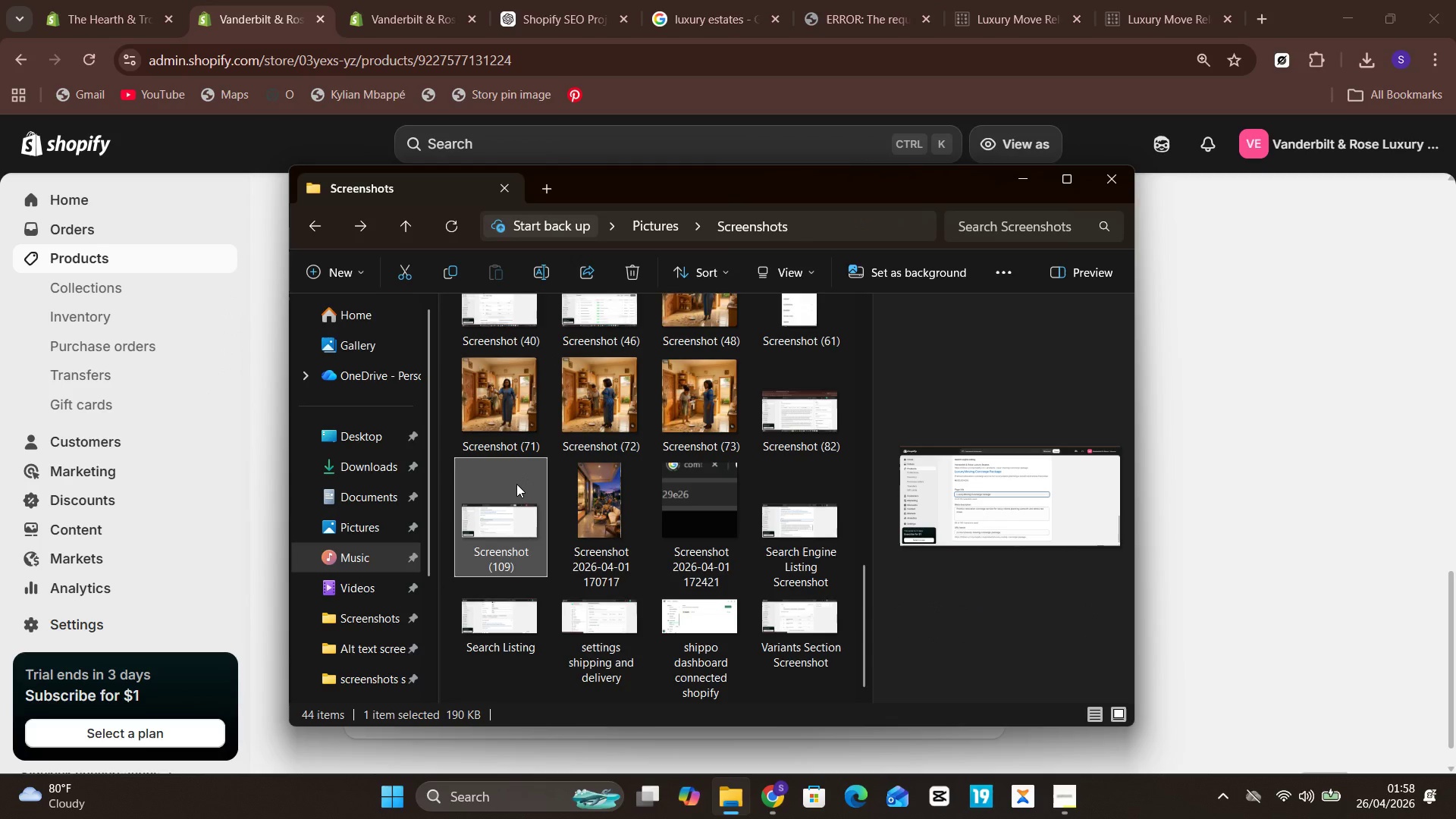 
right_click([514, 486])
 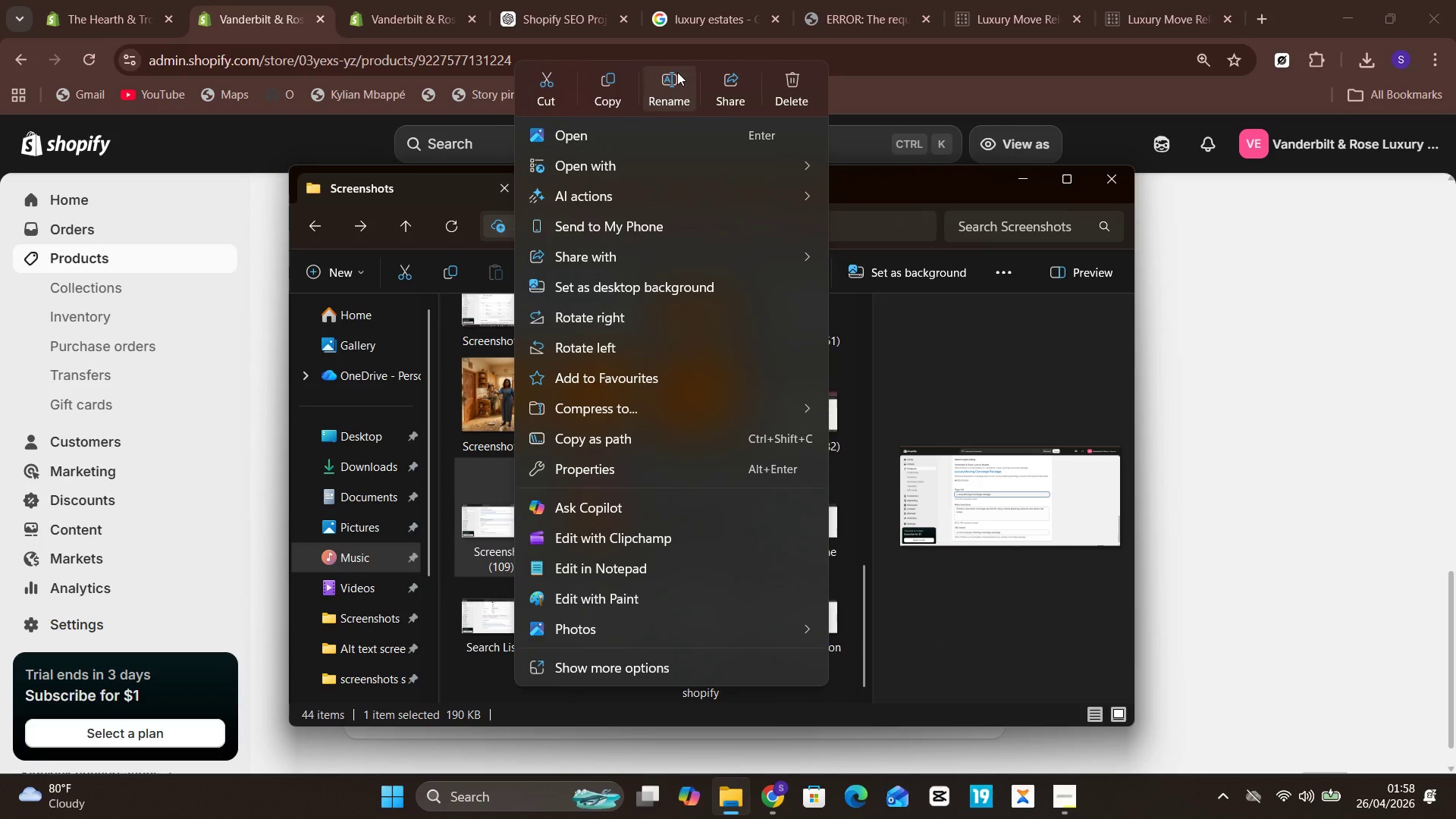 
left_click([676, 73])
 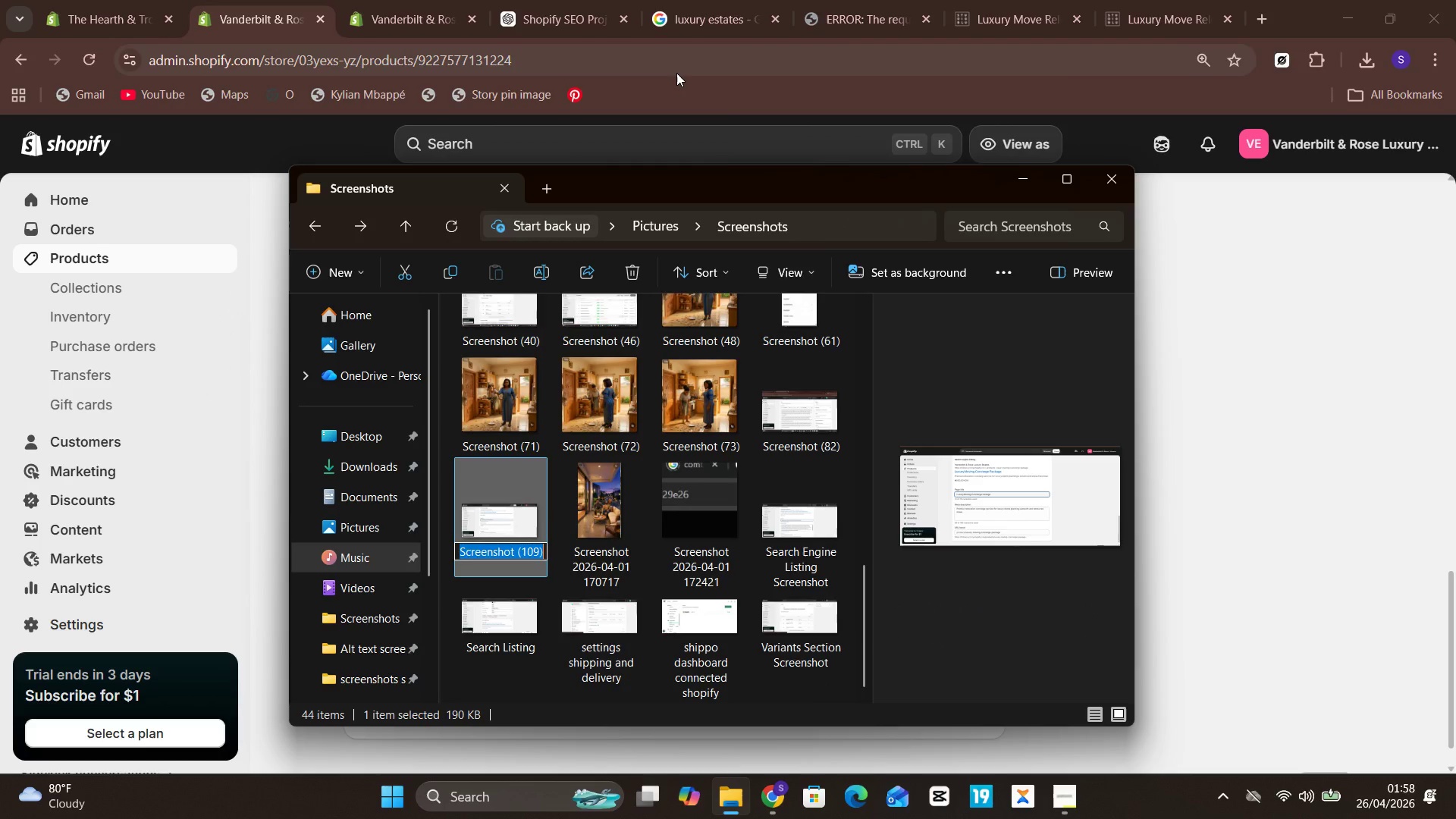 
key(Control+V)
 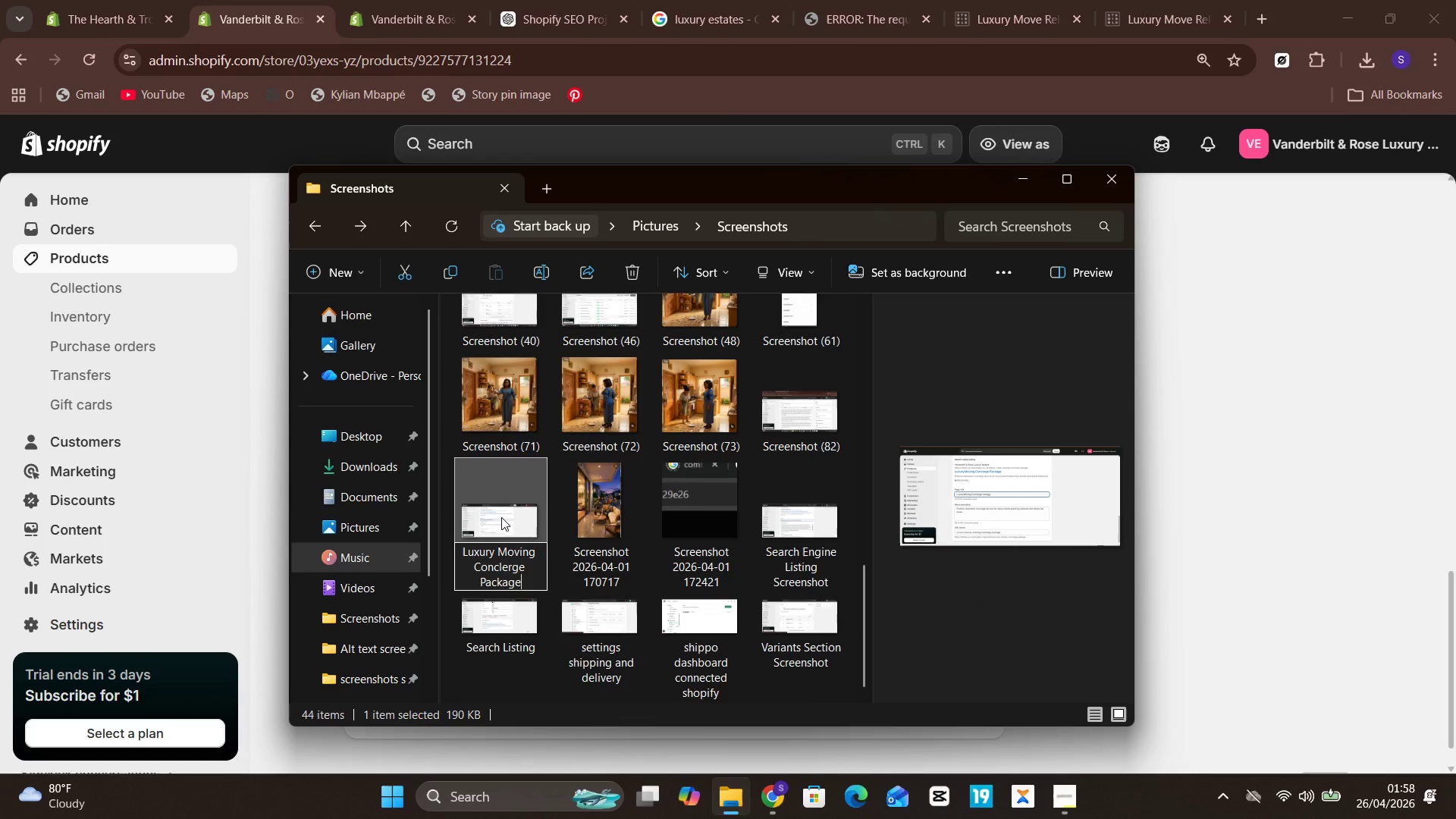 
left_click([501, 517])
 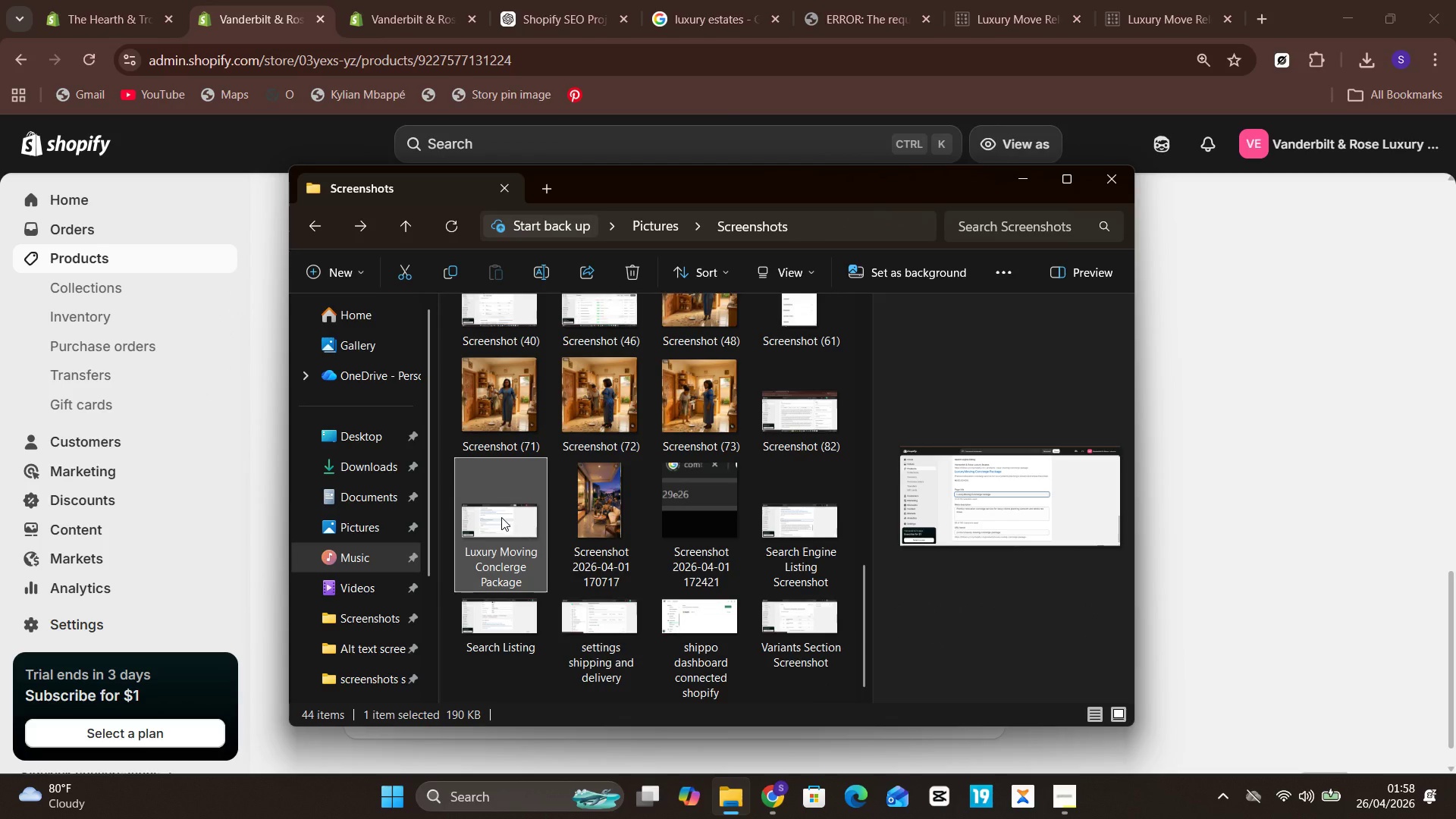 
key(Control+X)
 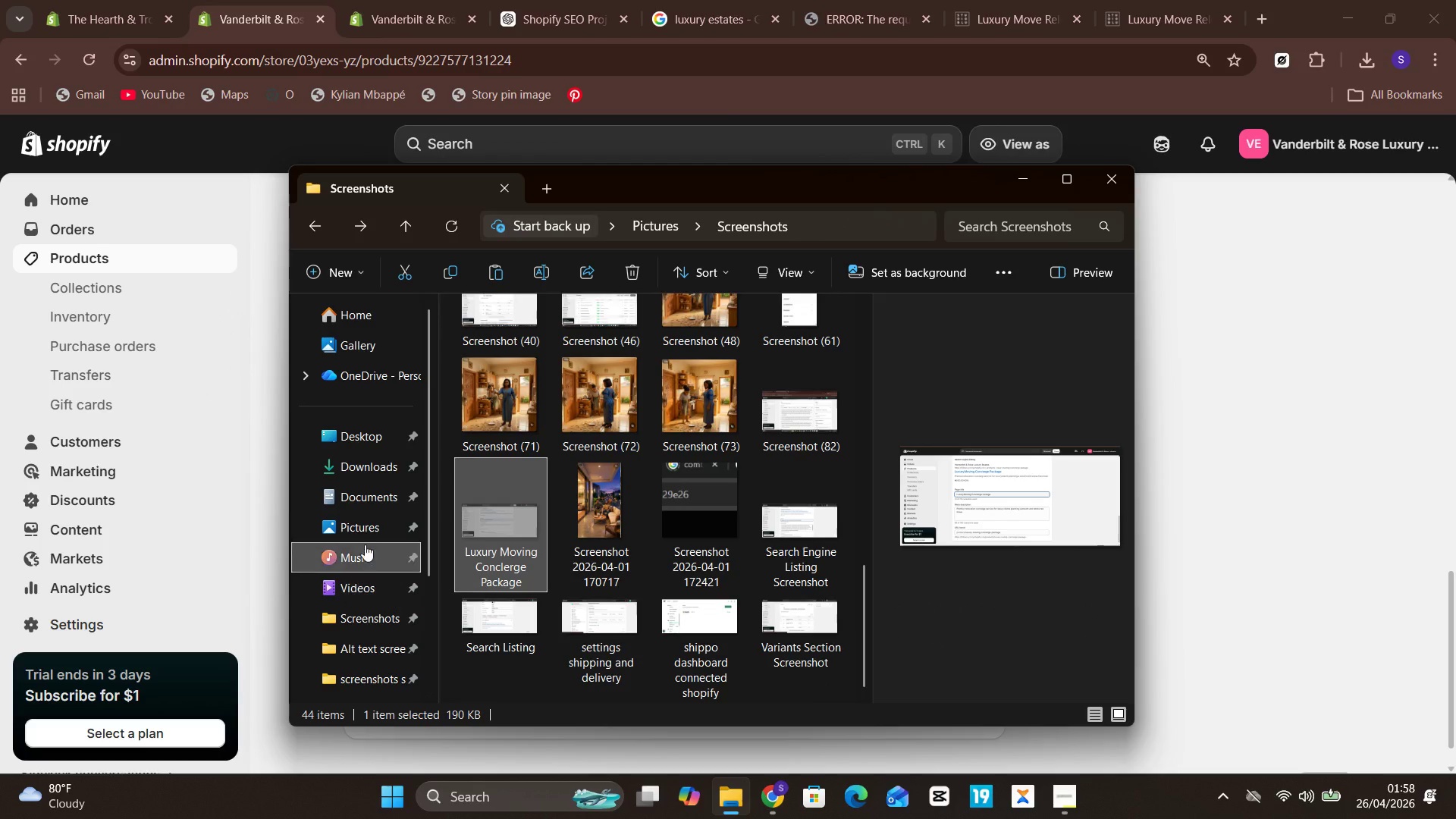 
left_click([364, 544])
 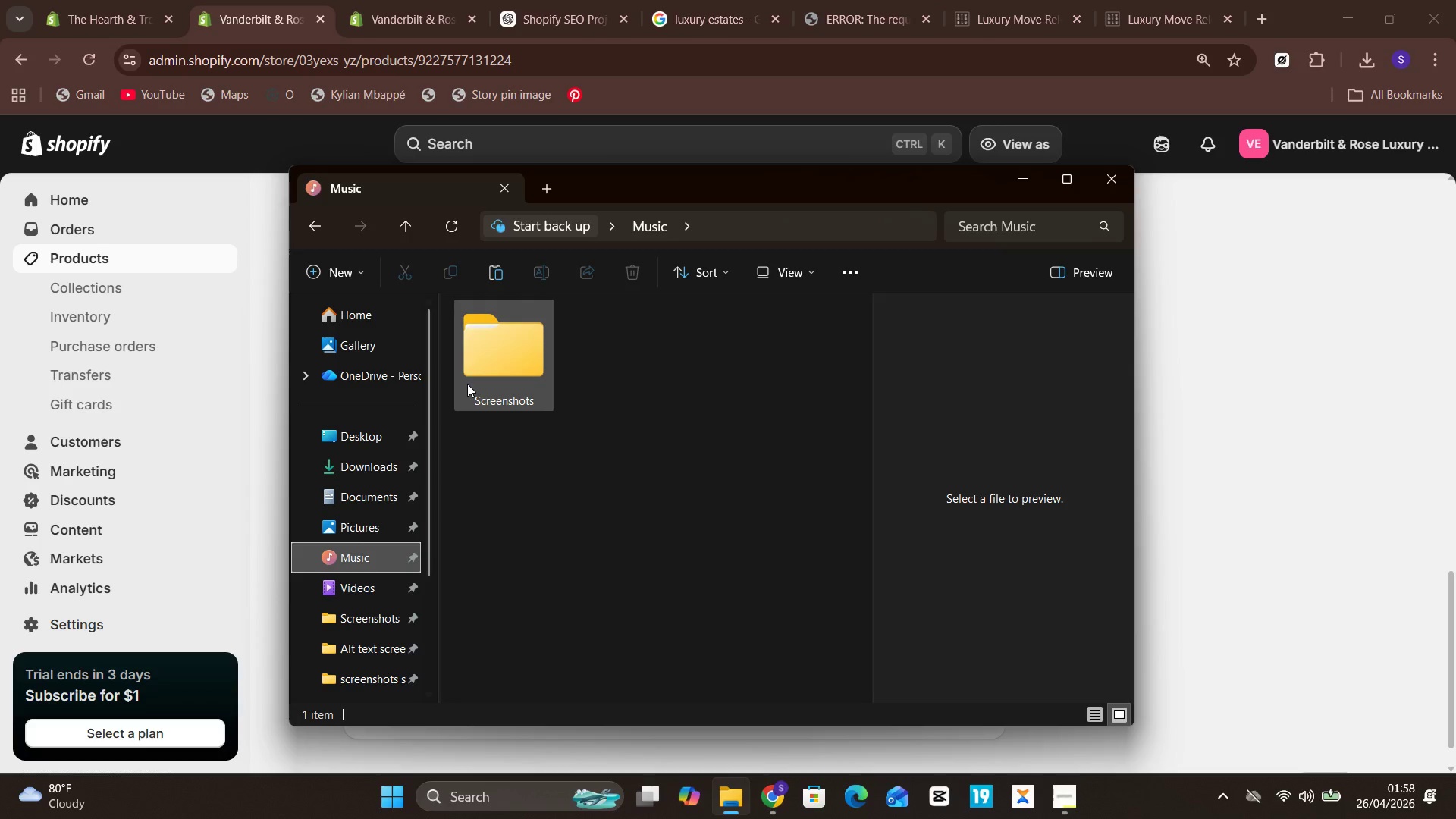 
double_click([467, 384])
 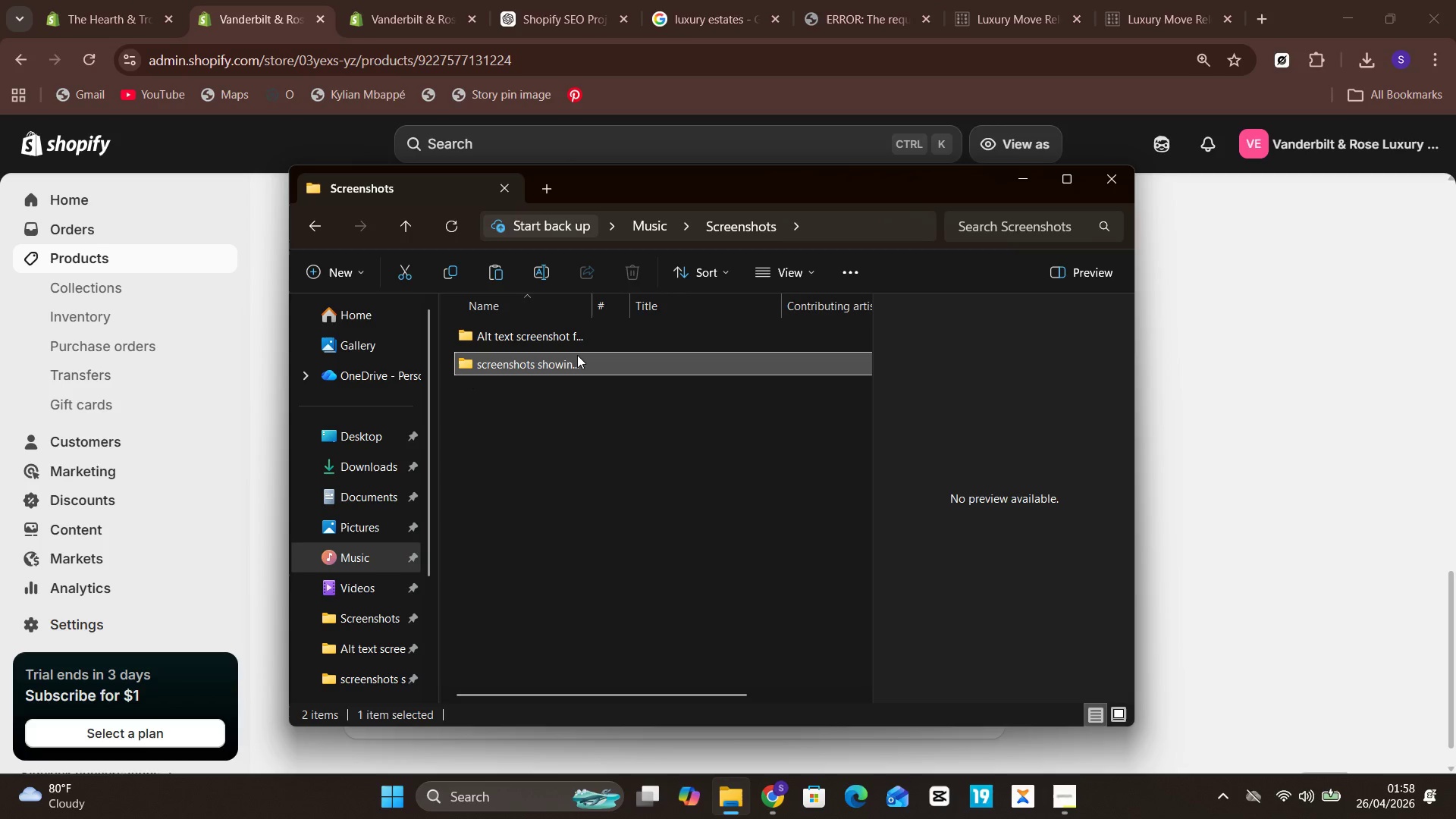 
double_click([577, 355])
 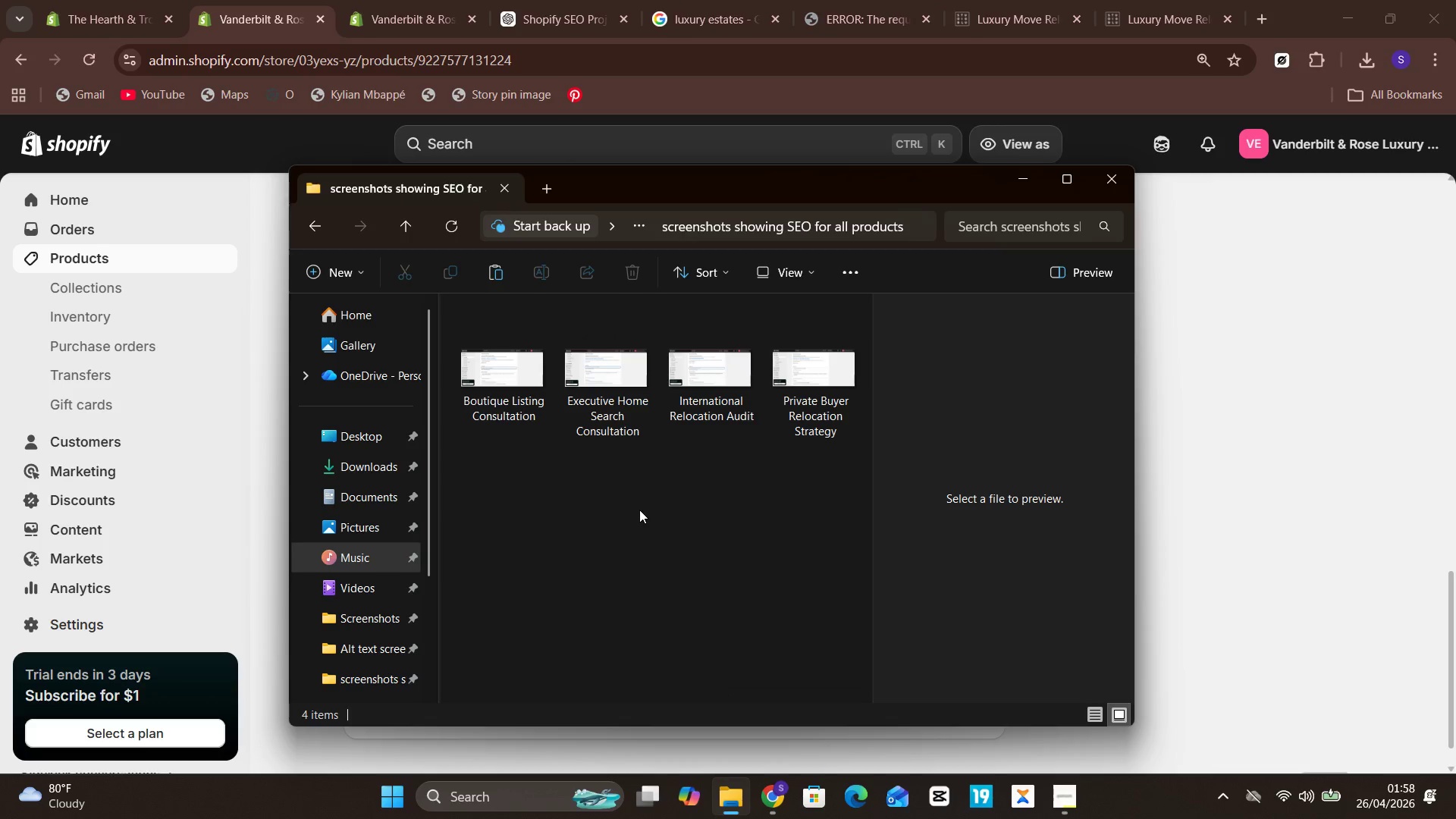 
left_click([640, 513])
 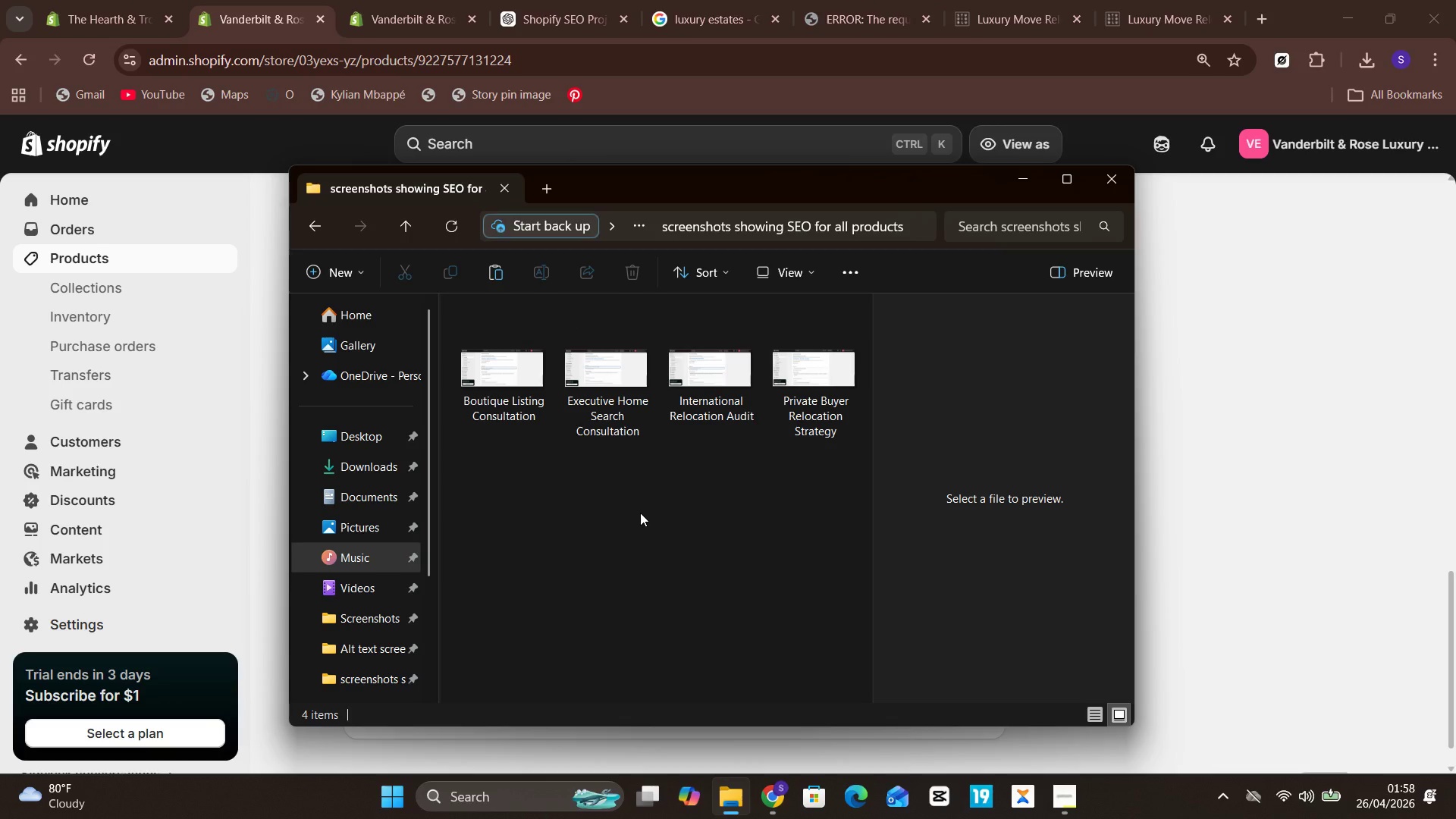 
key(Control+V)
 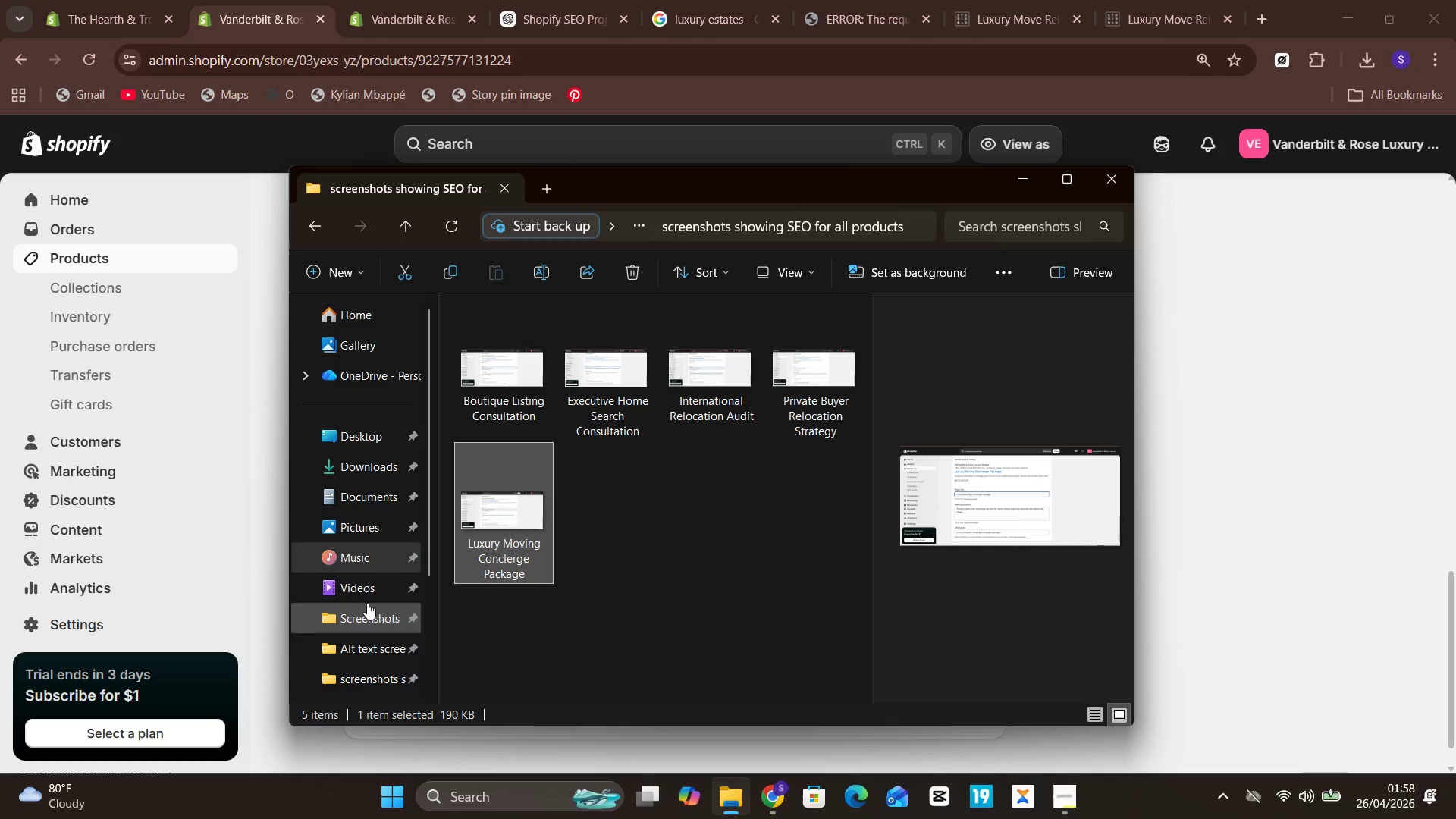 
left_click([375, 594])
 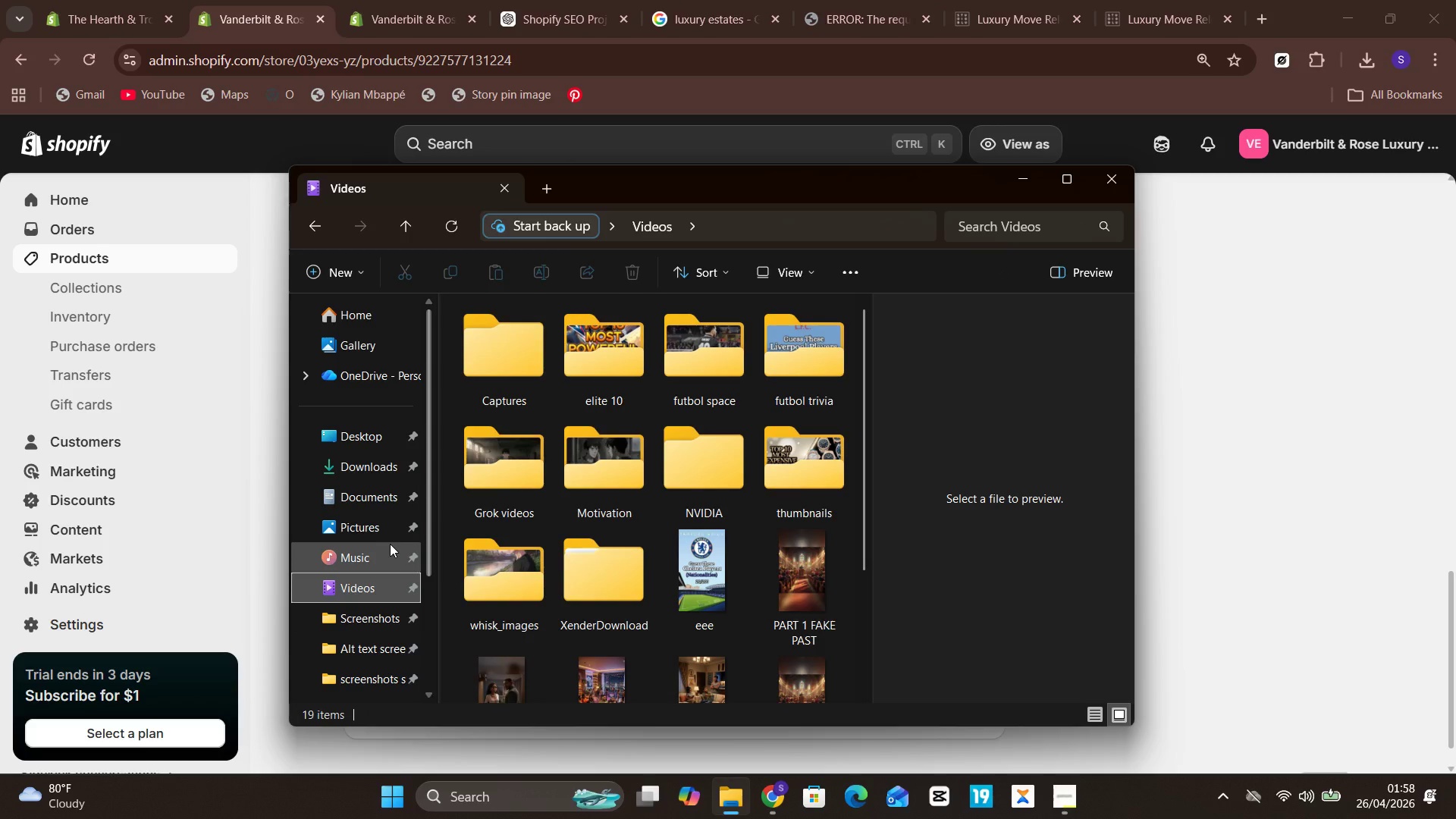 
left_click([377, 548])
 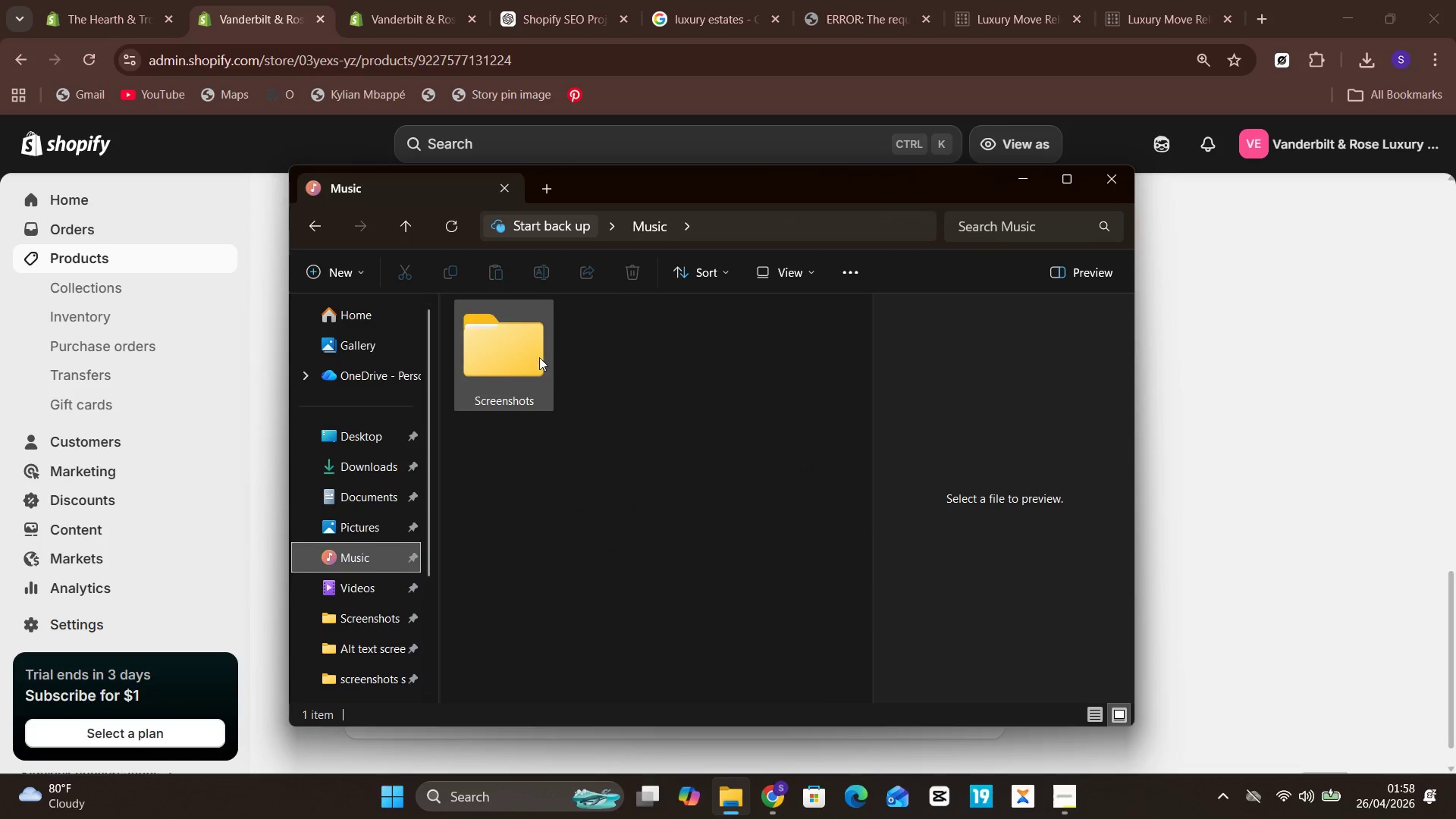 
left_click([539, 357])
 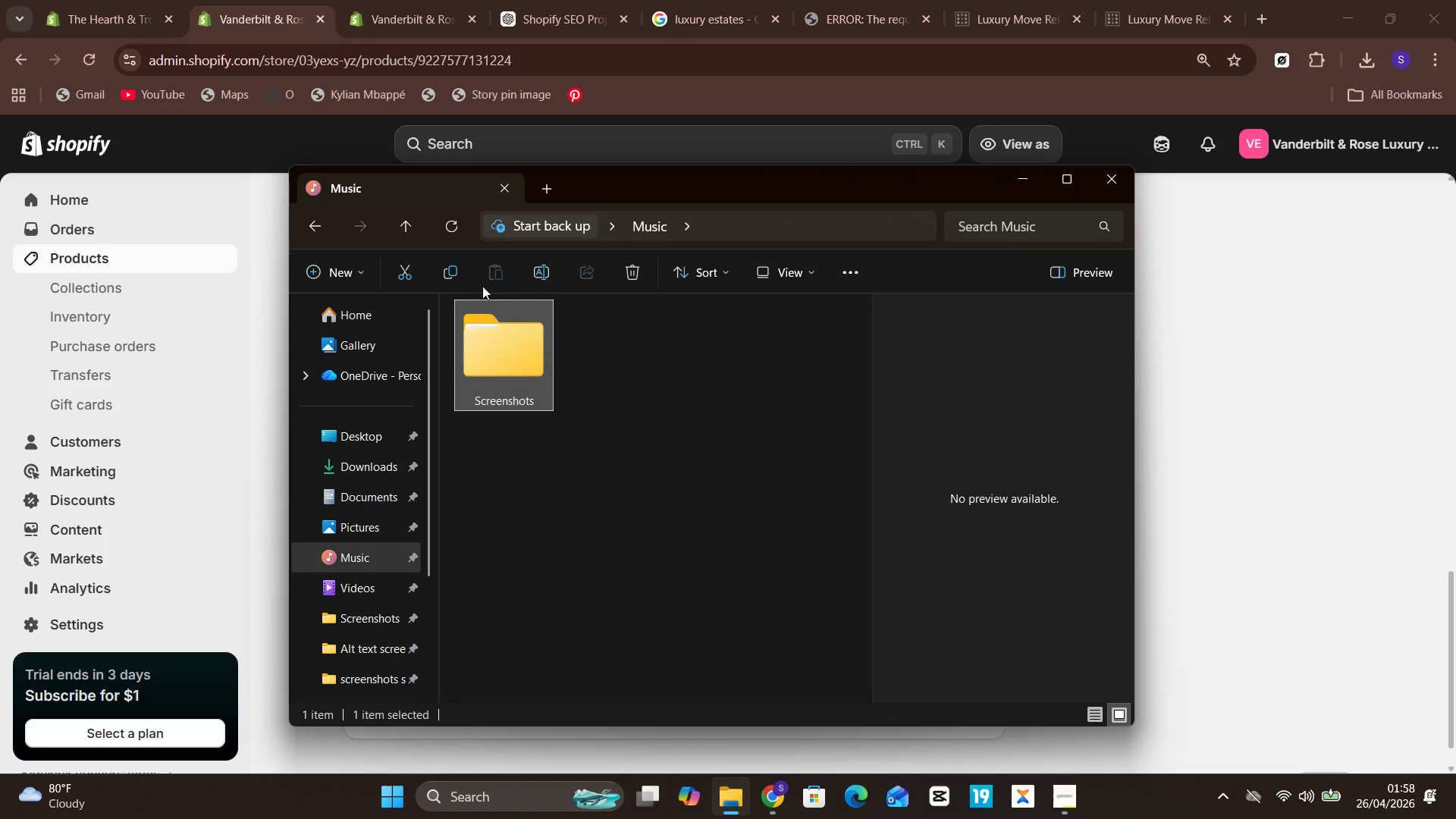 
right_click([499, 336])
 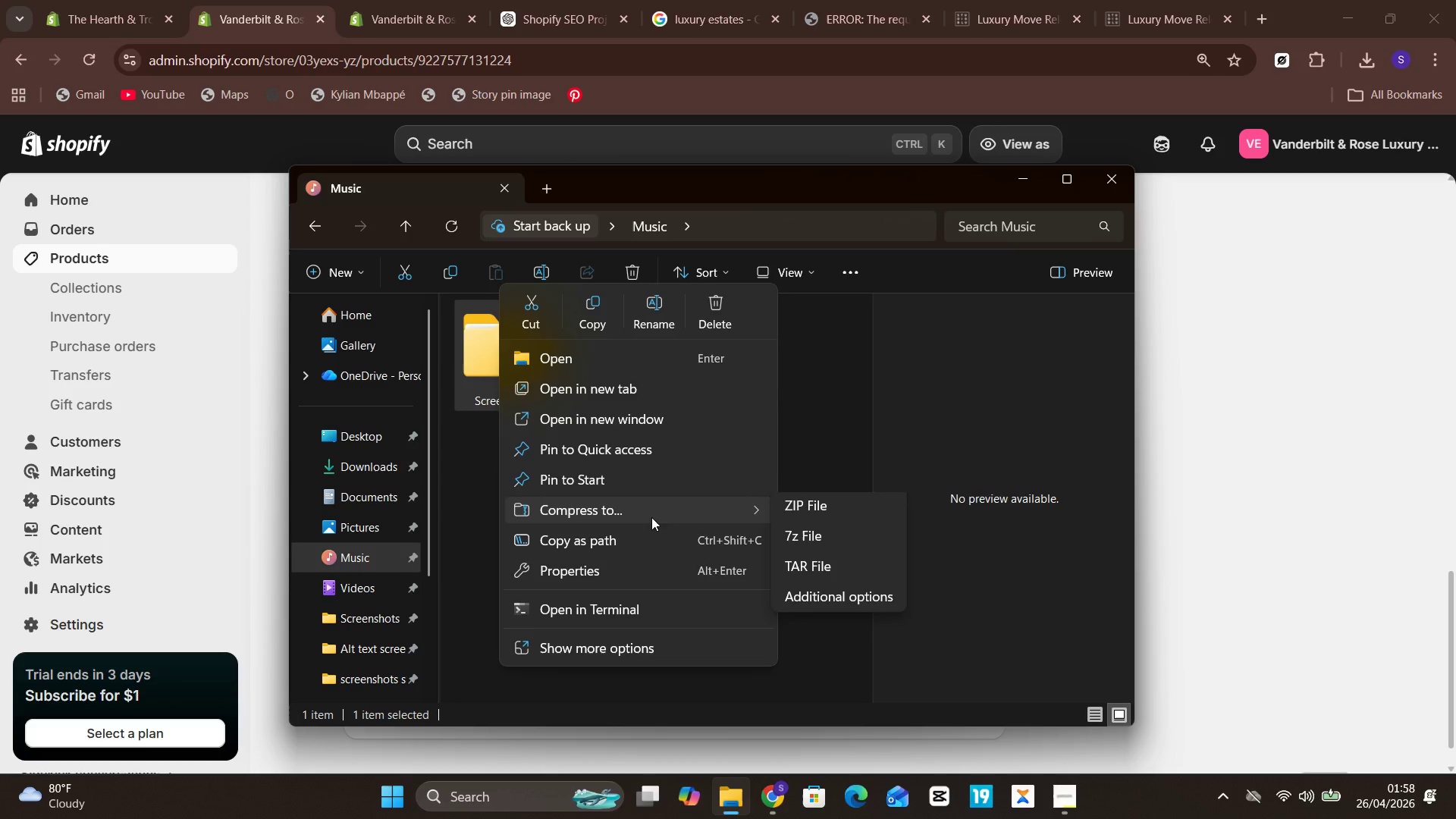 
left_click([801, 517])
 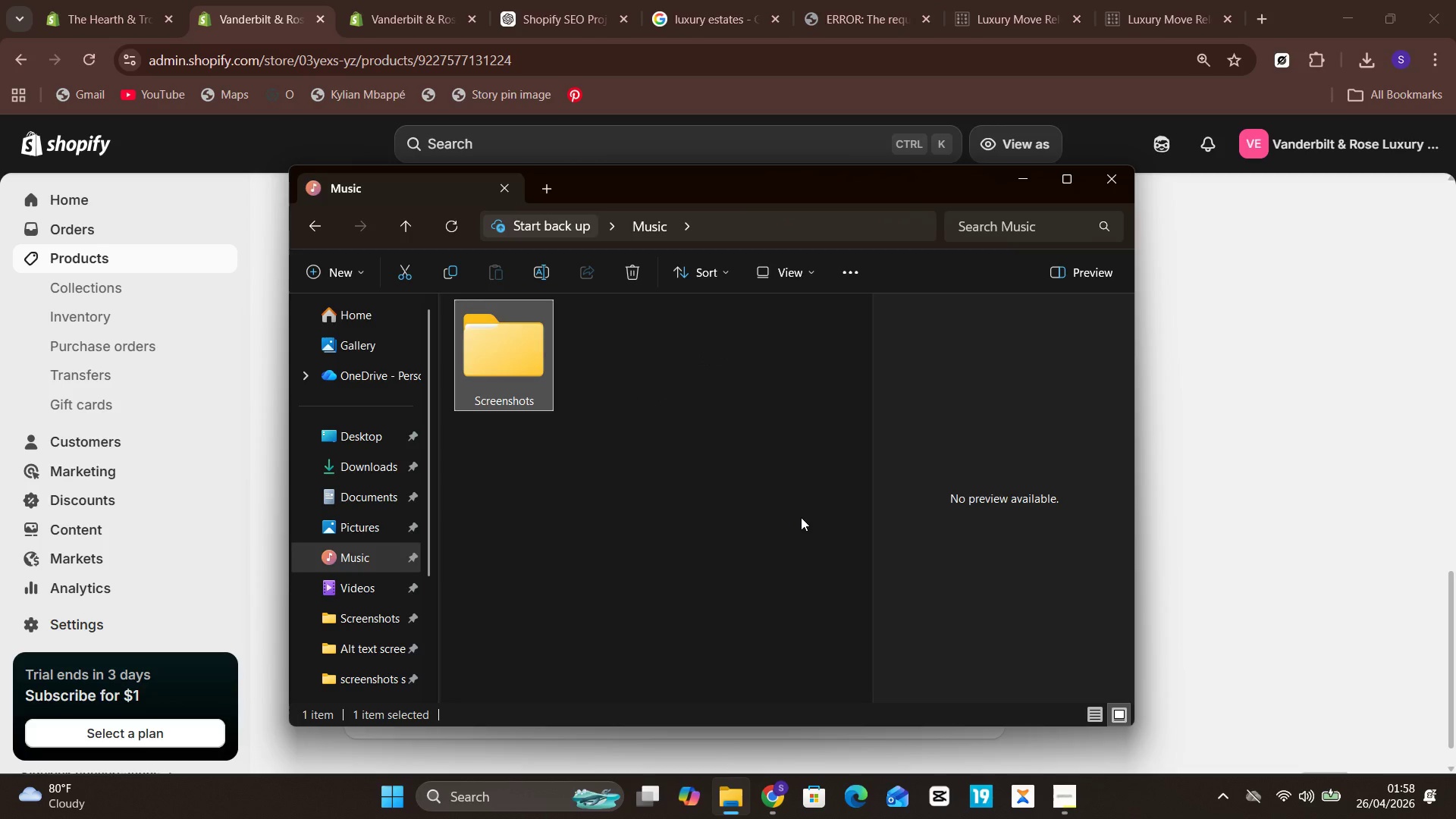 
left_click([801, 517])
 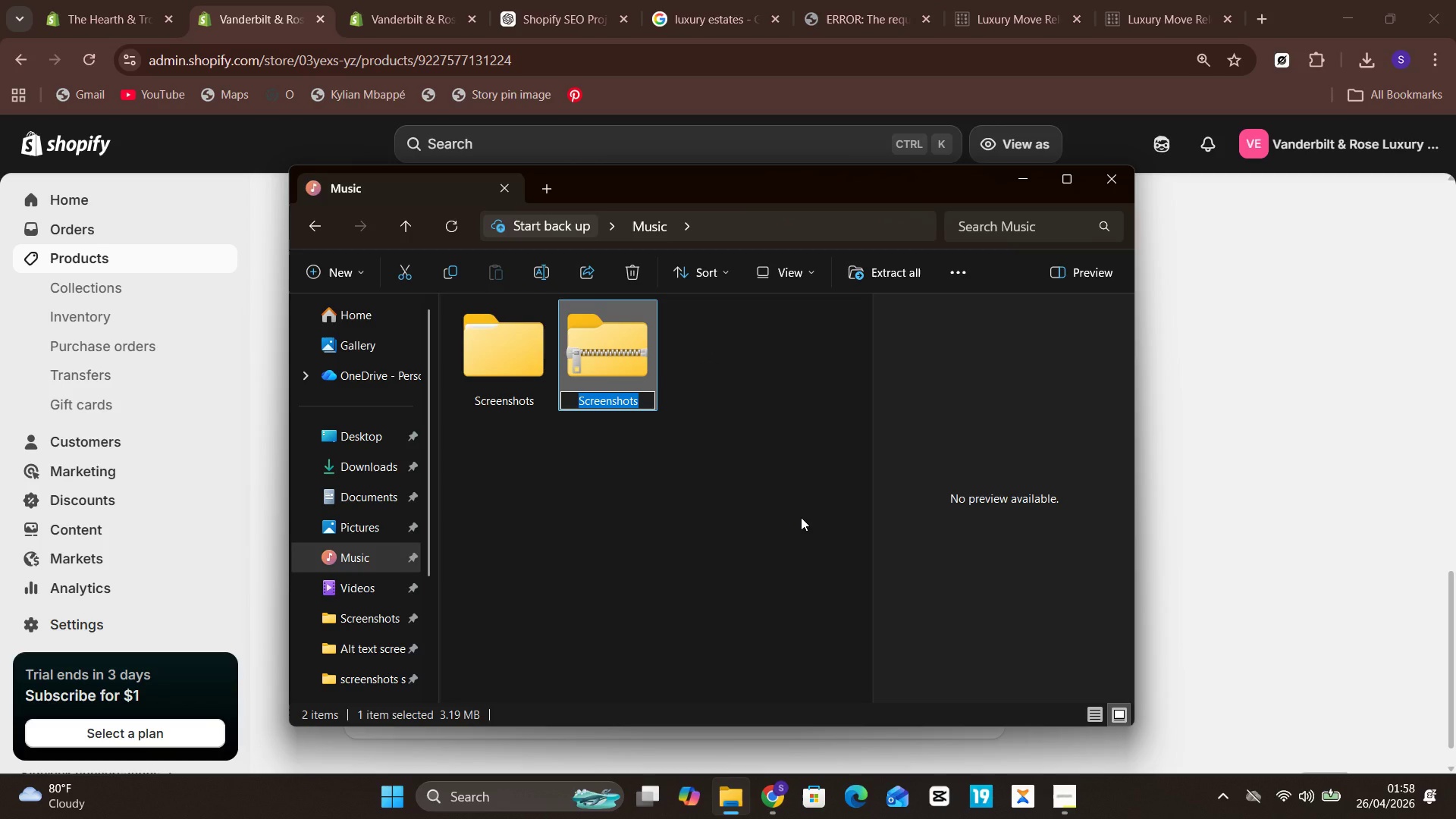 
left_click([801, 517])
 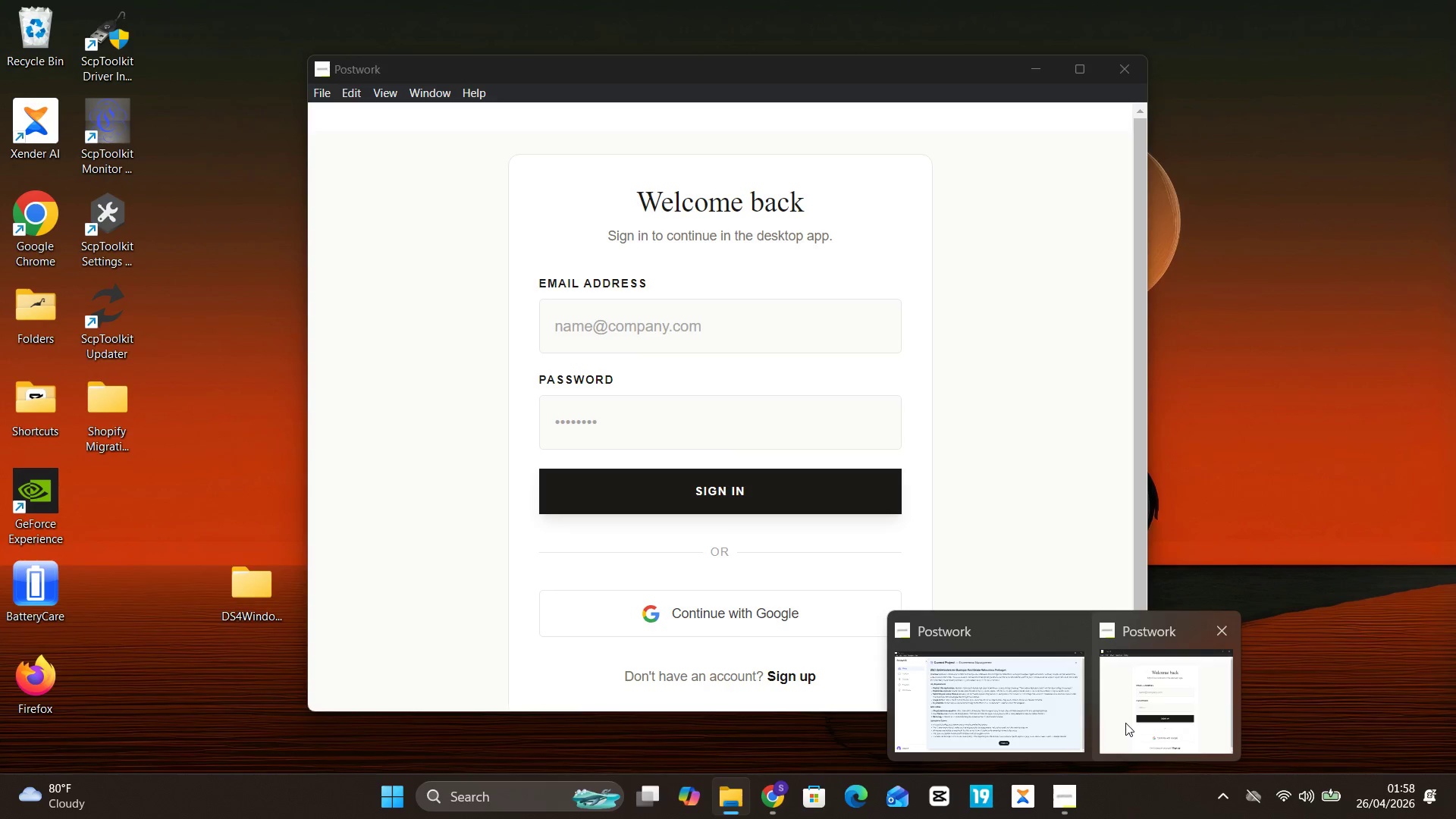 
left_click([1008, 702])